 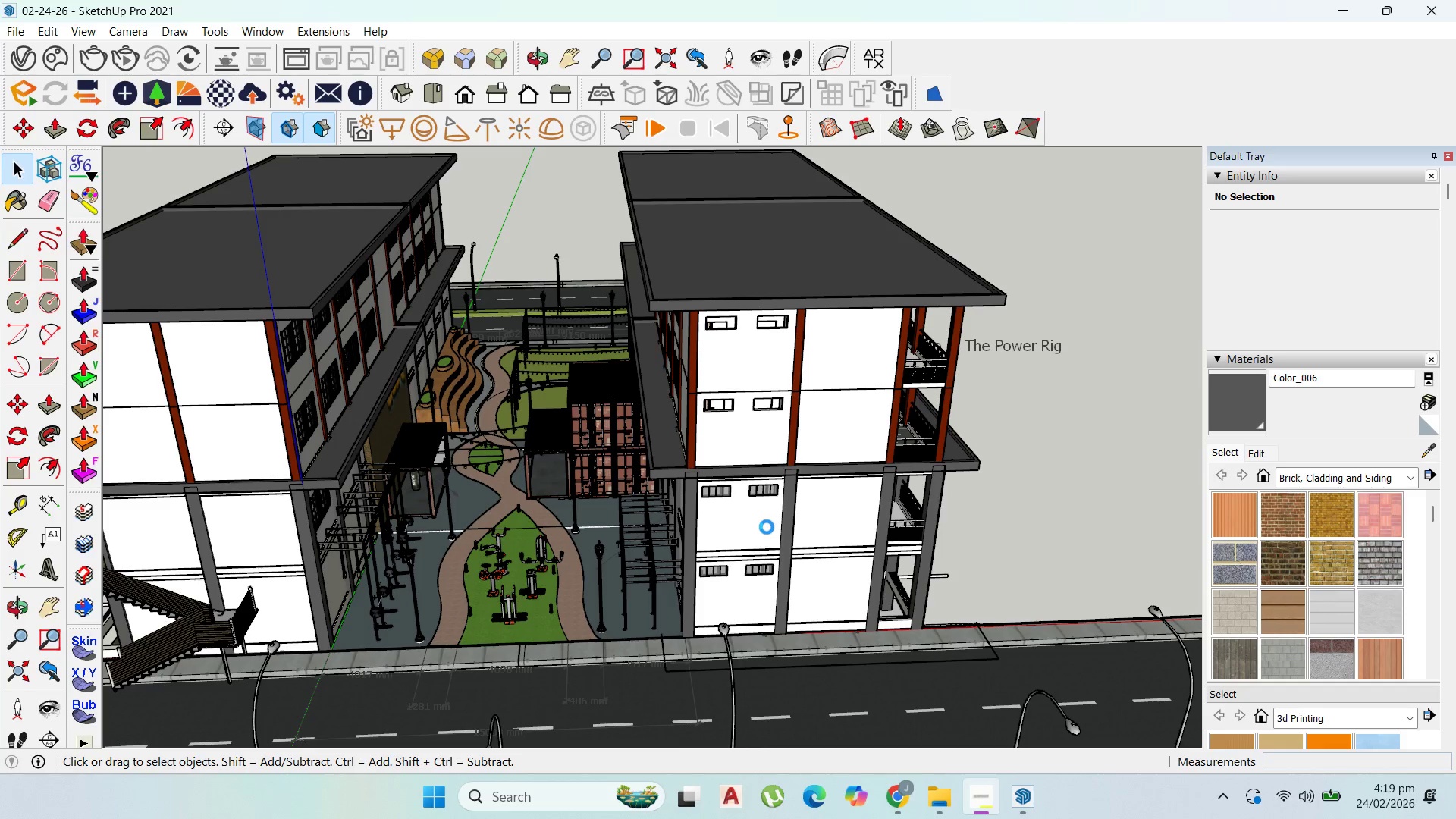 
scroll: coordinate [951, 529], scroll_direction: down, amount: 8.0
 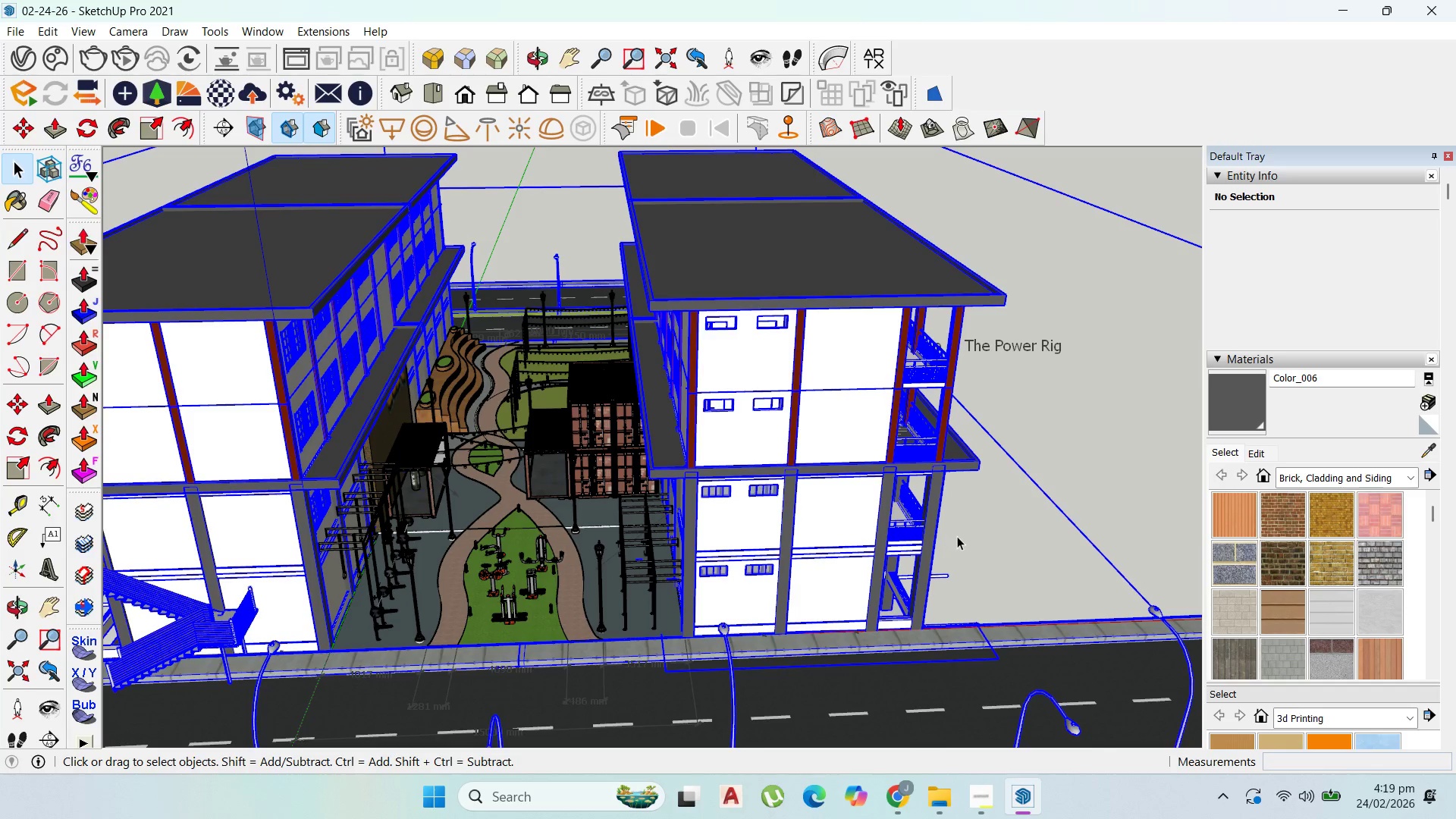 
left_click([957, 536])
 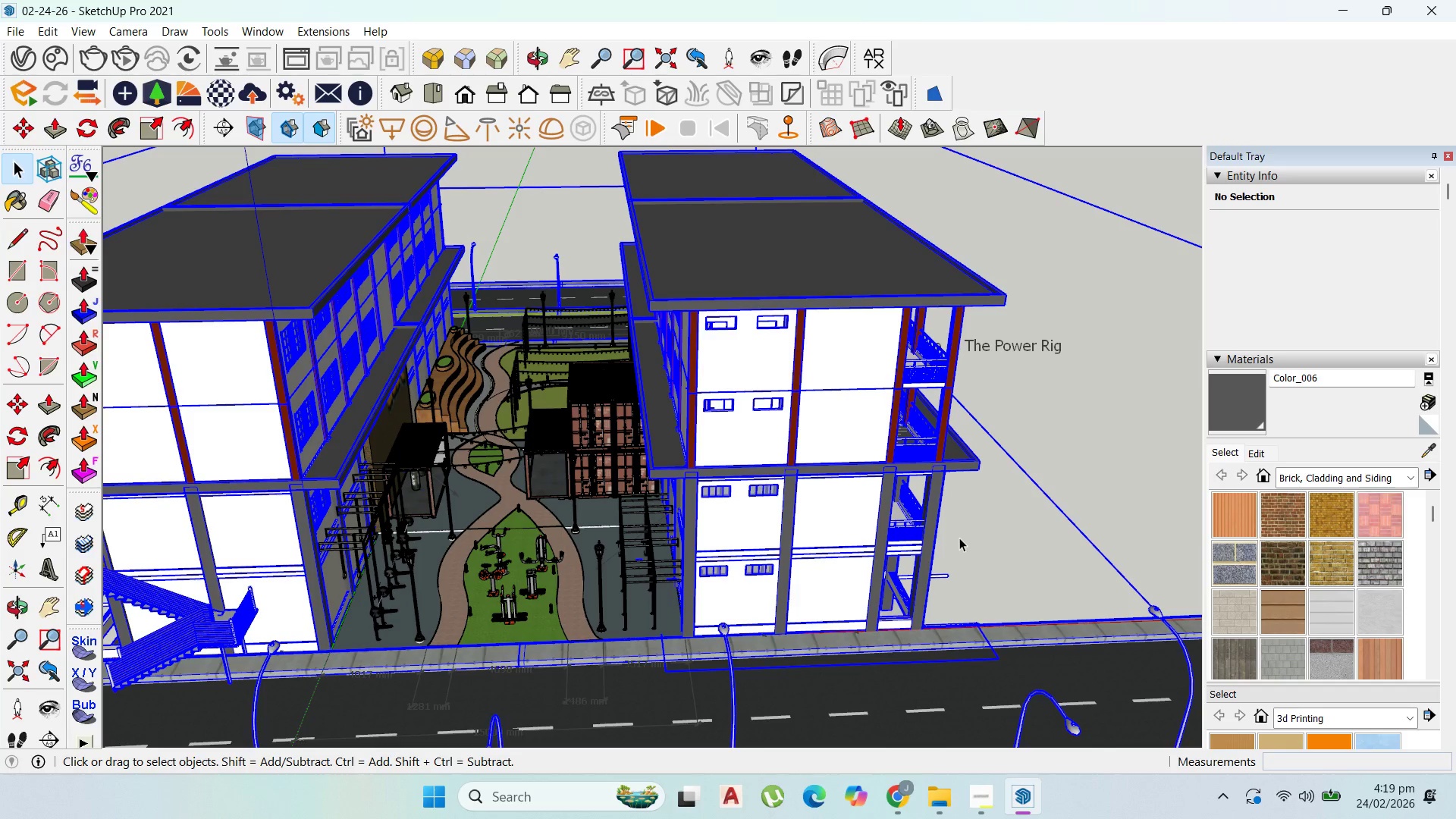 
scroll: coordinate [963, 550], scroll_direction: down, amount: 7.0
 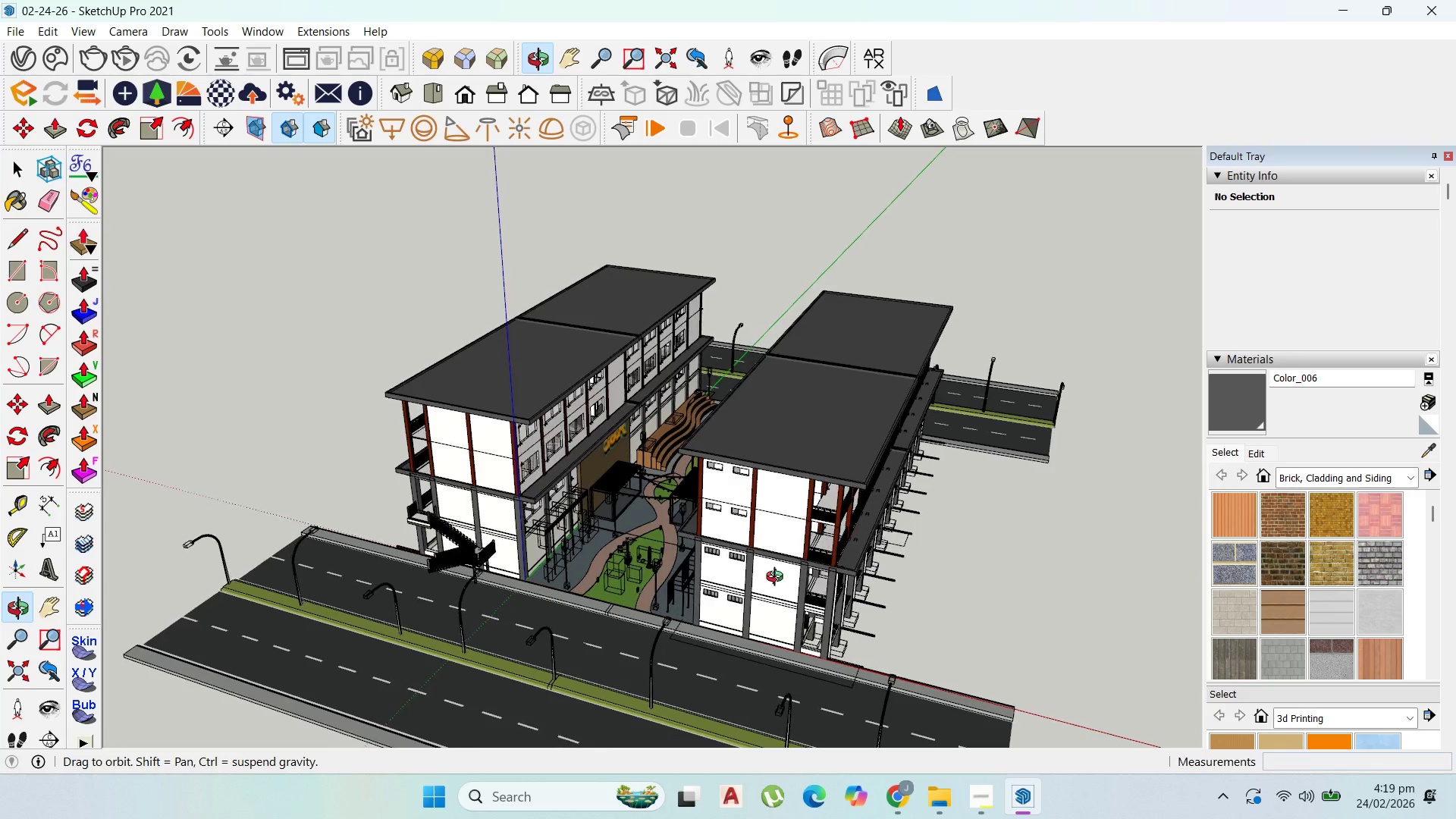 
scroll: coordinate [733, 542], scroll_direction: up, amount: 4.0
 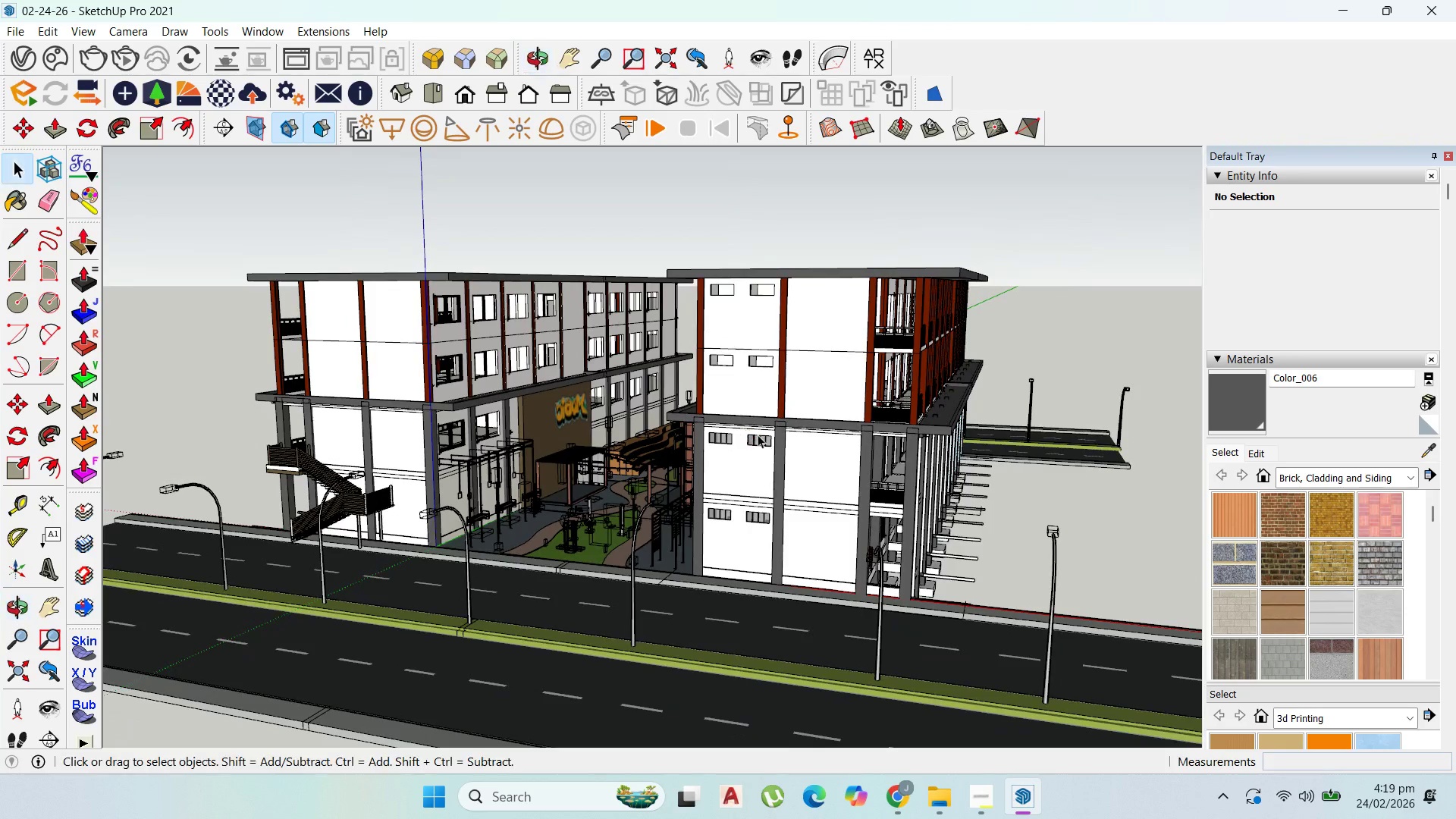 
scroll: coordinate [714, 451], scroll_direction: down, amount: 2.0
 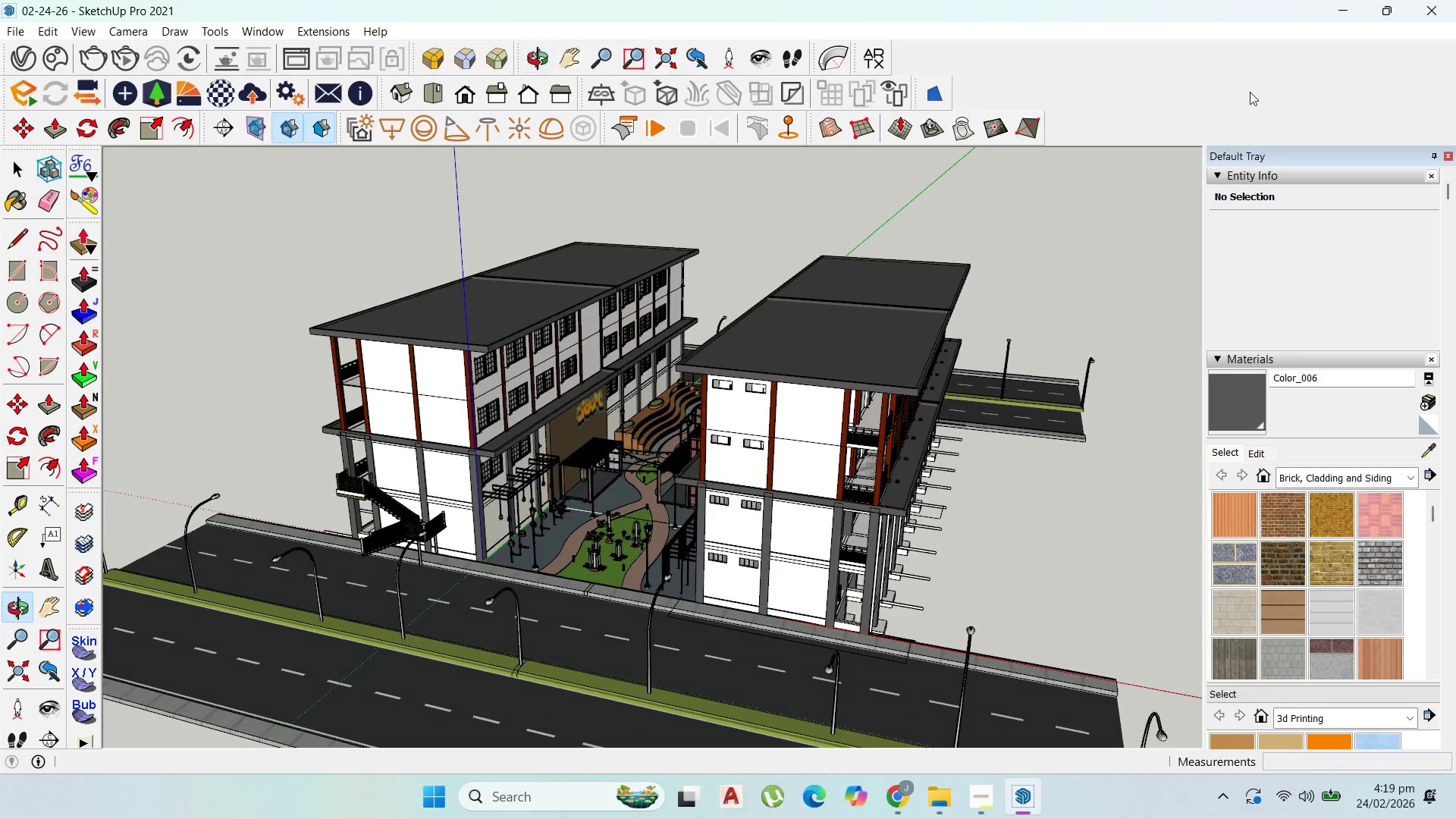 
mouse_move([970, 791])
 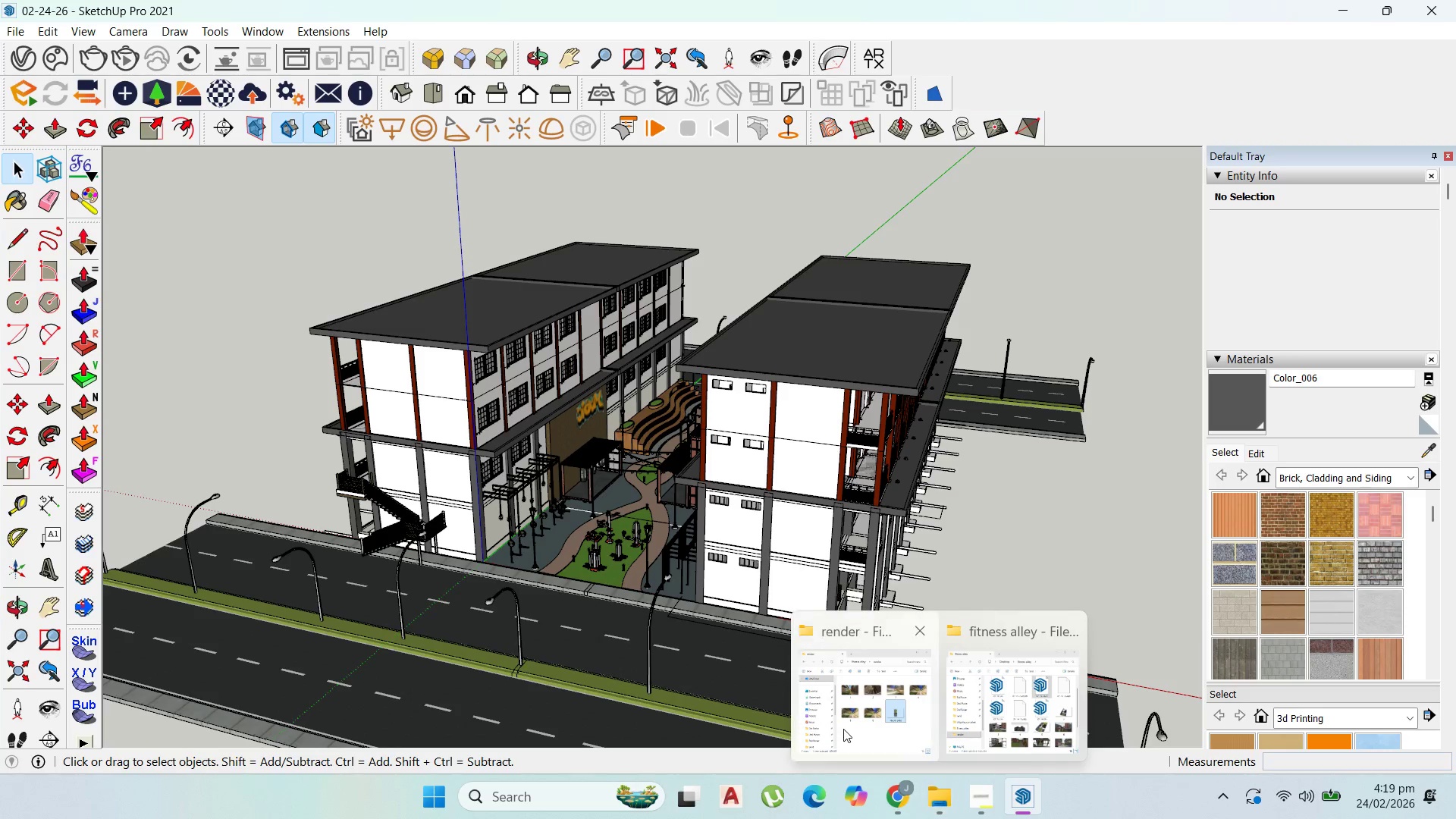 
left_click([843, 728])
 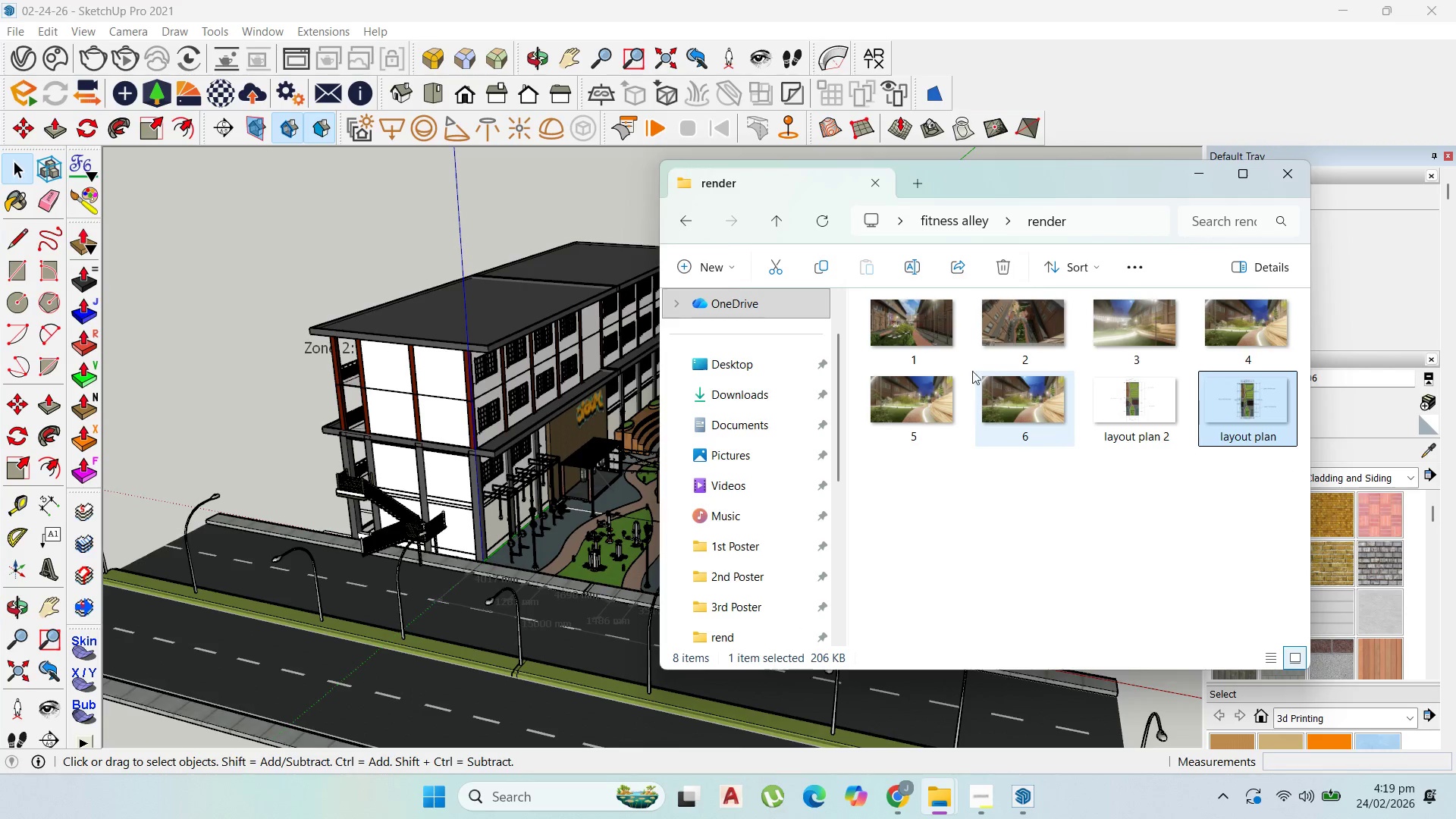 
left_click([880, 326])
 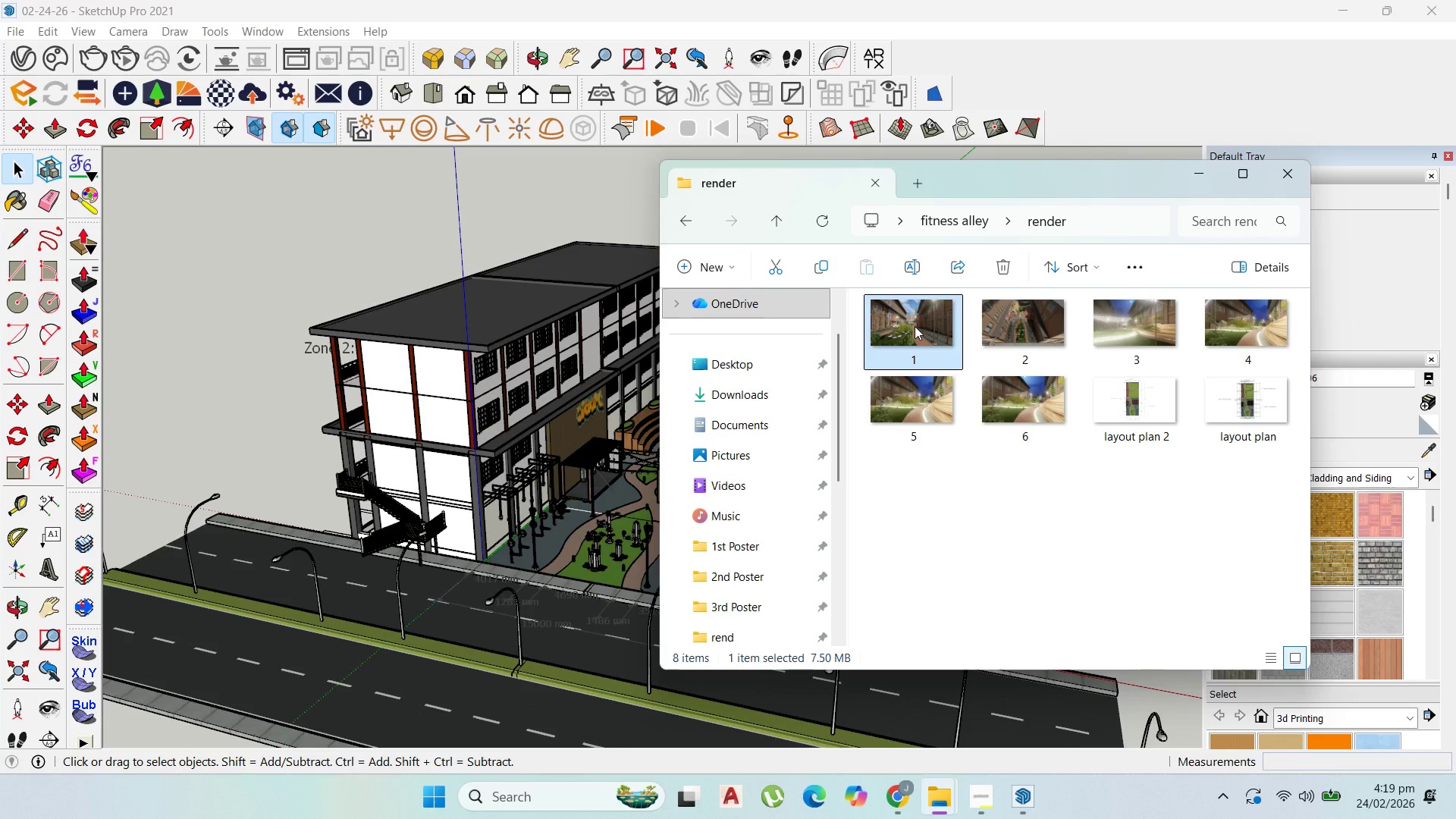 
double_click([915, 326])
 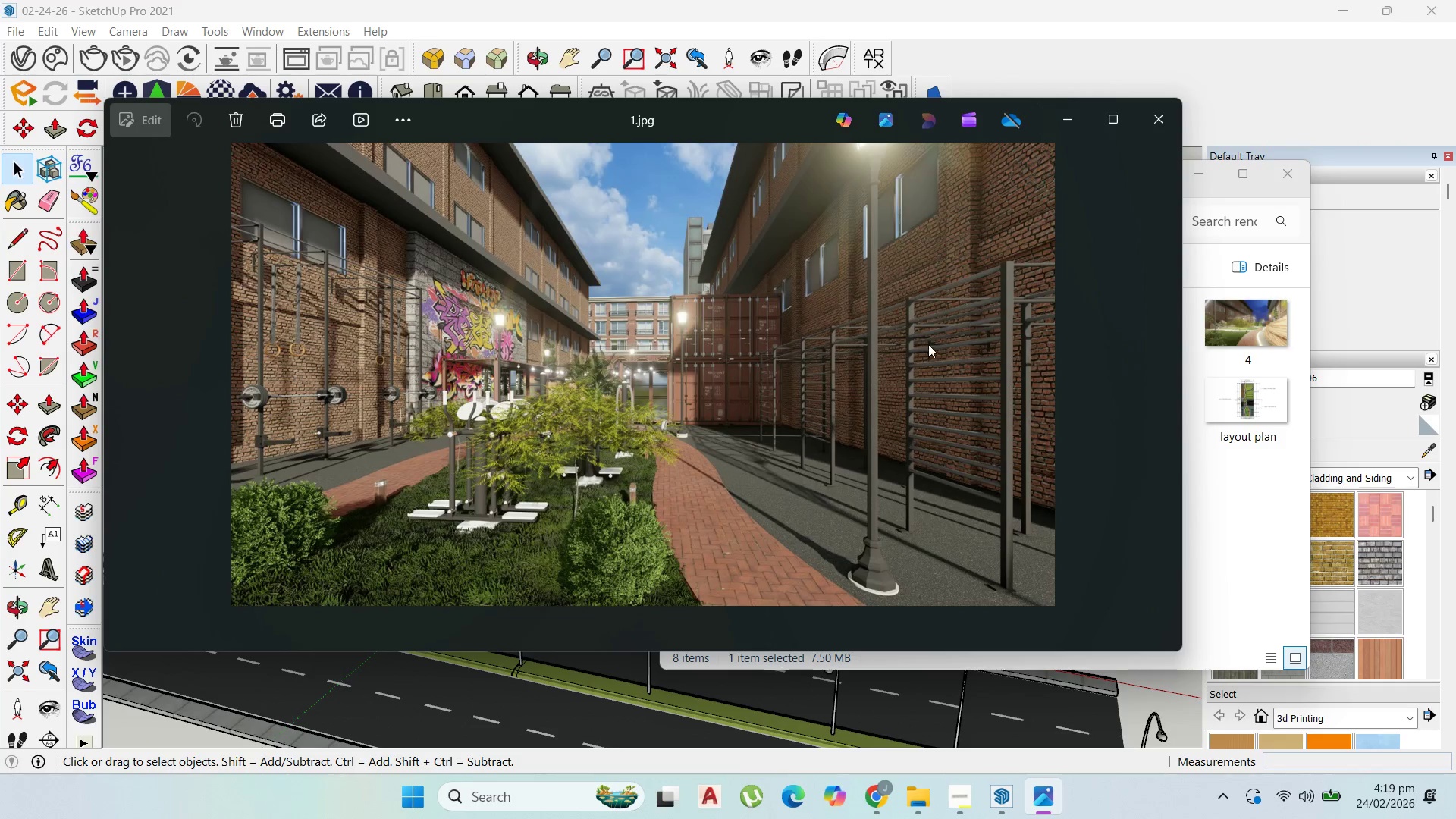 
key(ArrowRight)
 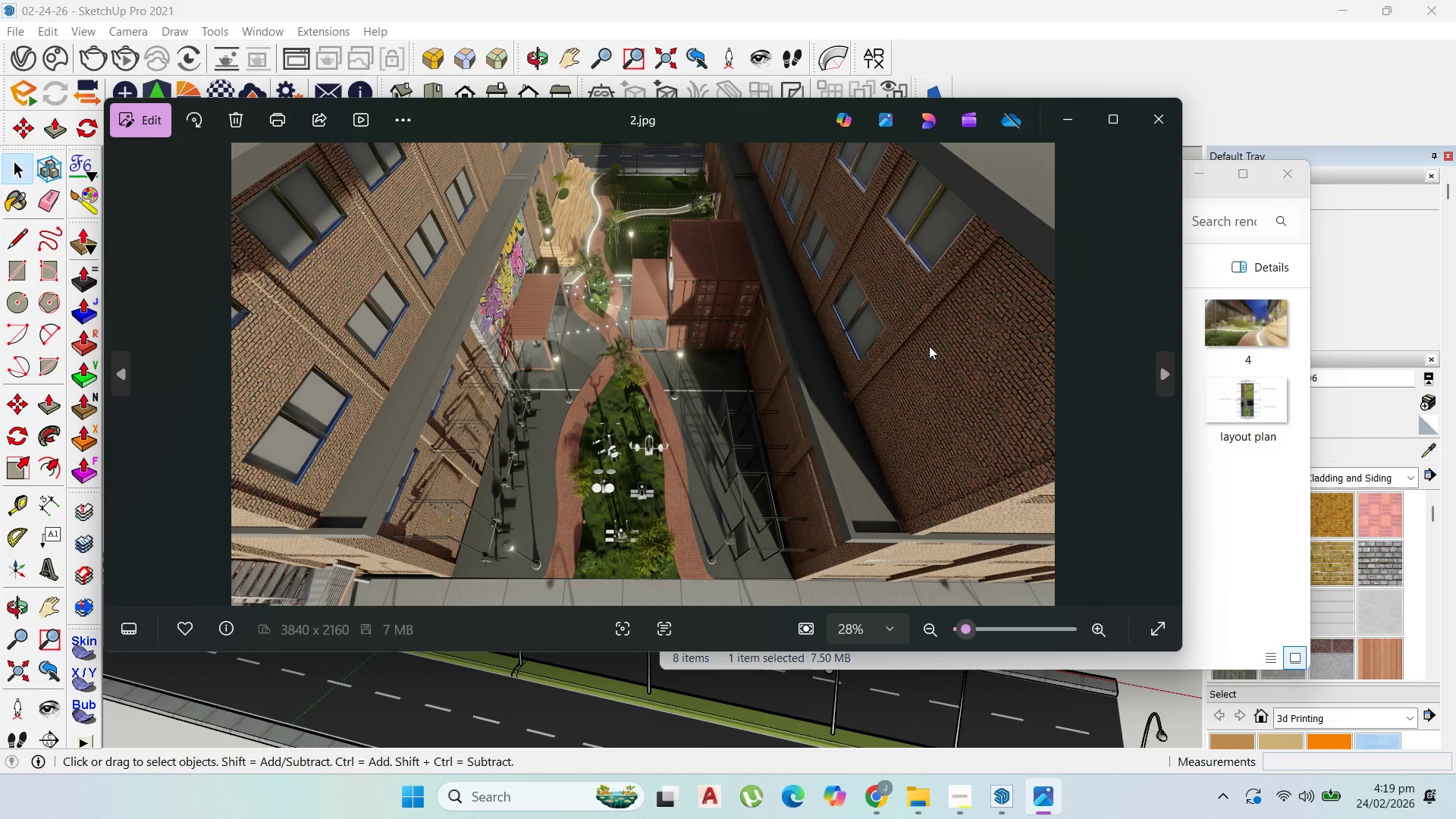 
key(ArrowRight)
 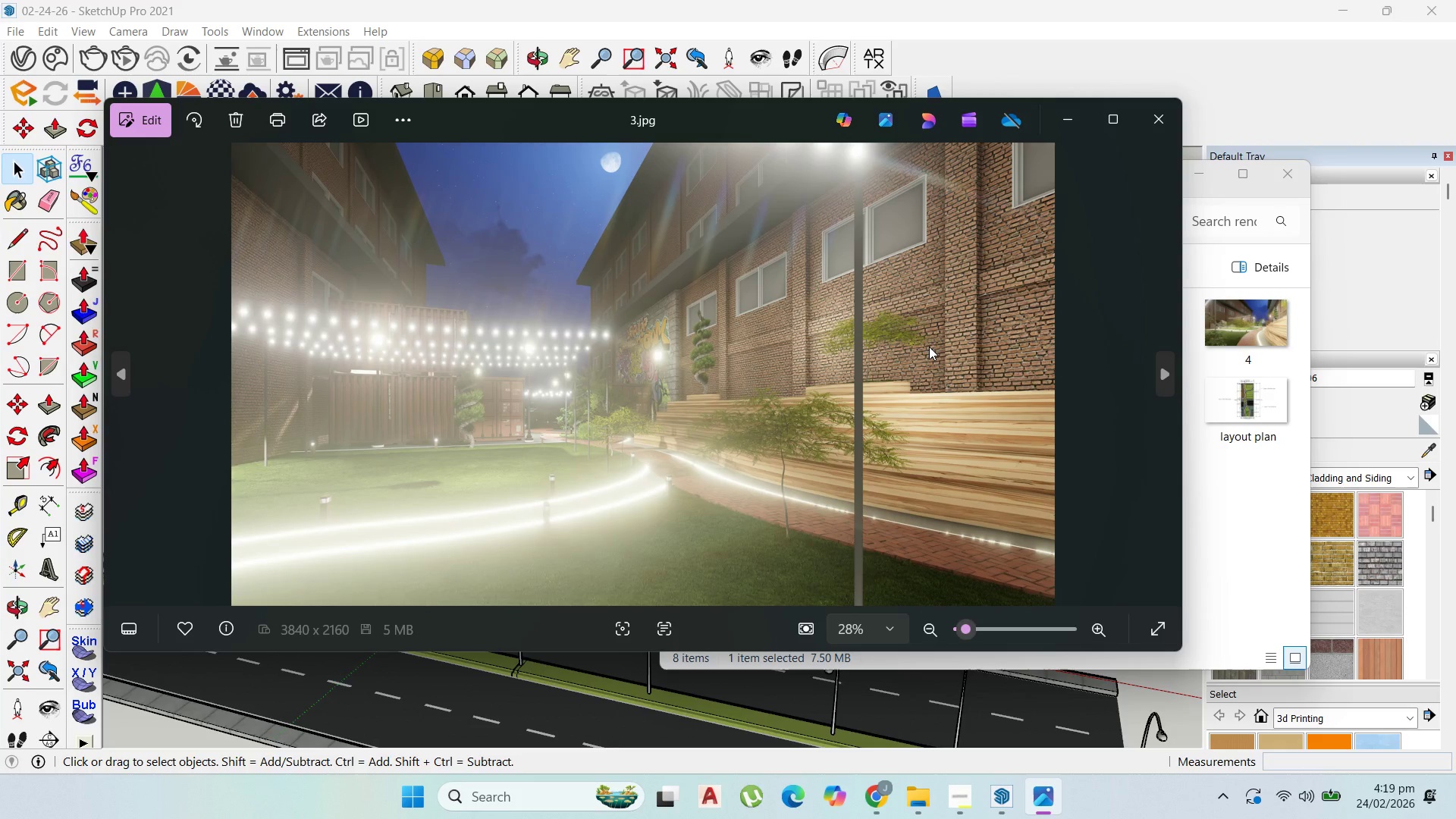 
key(ArrowRight)
 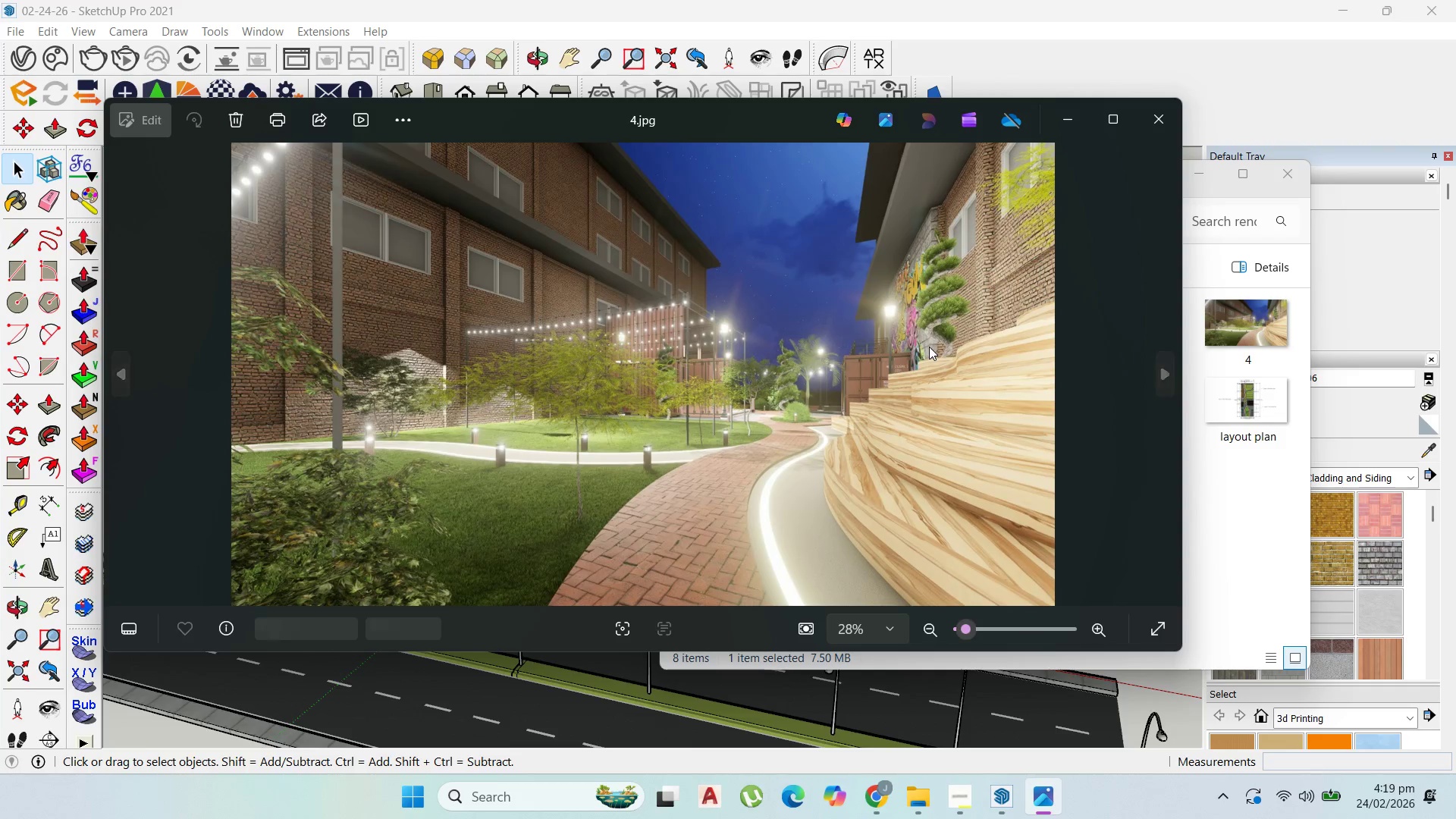 
key(ArrowRight)
 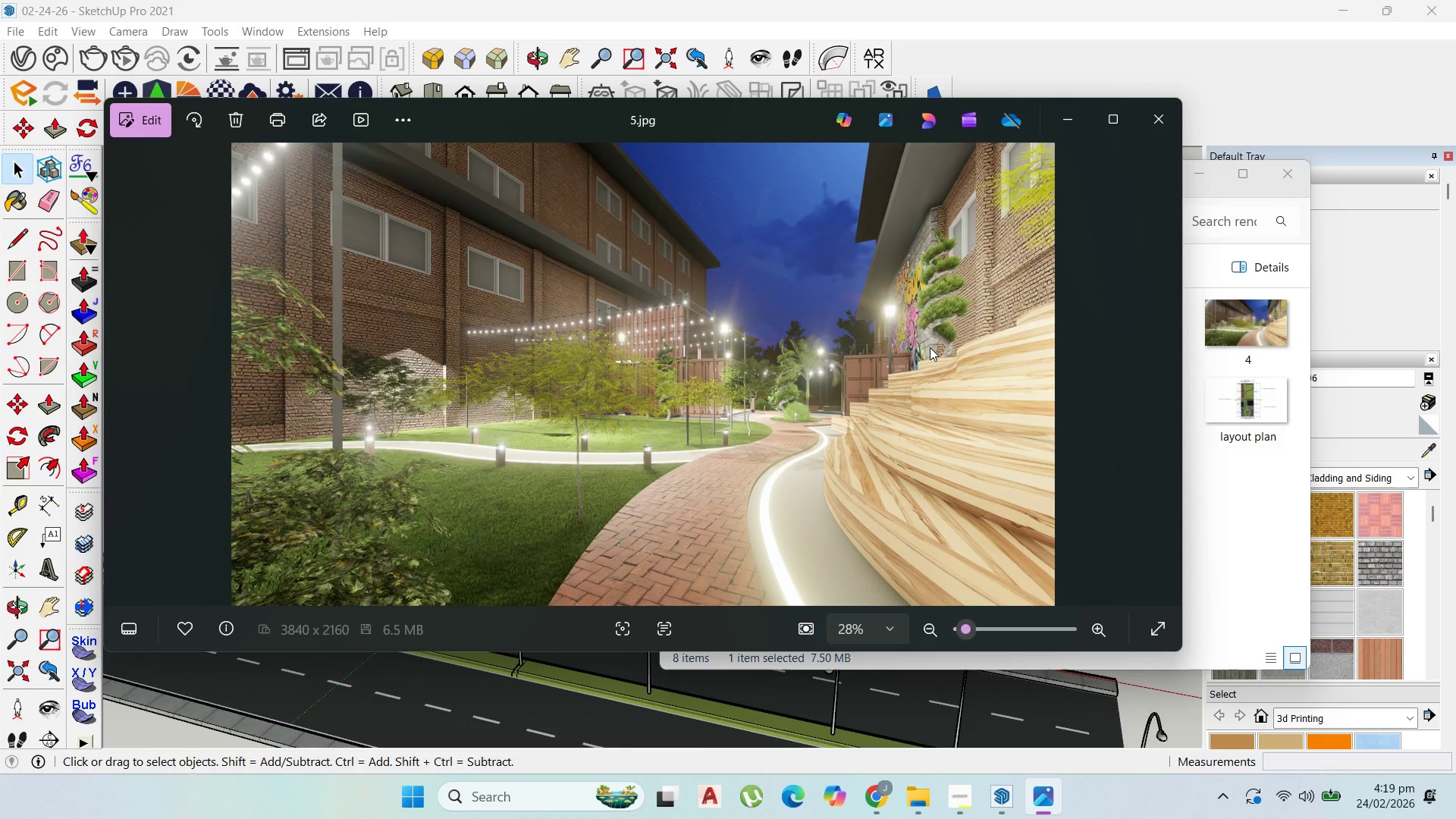 
key(ArrowRight)
 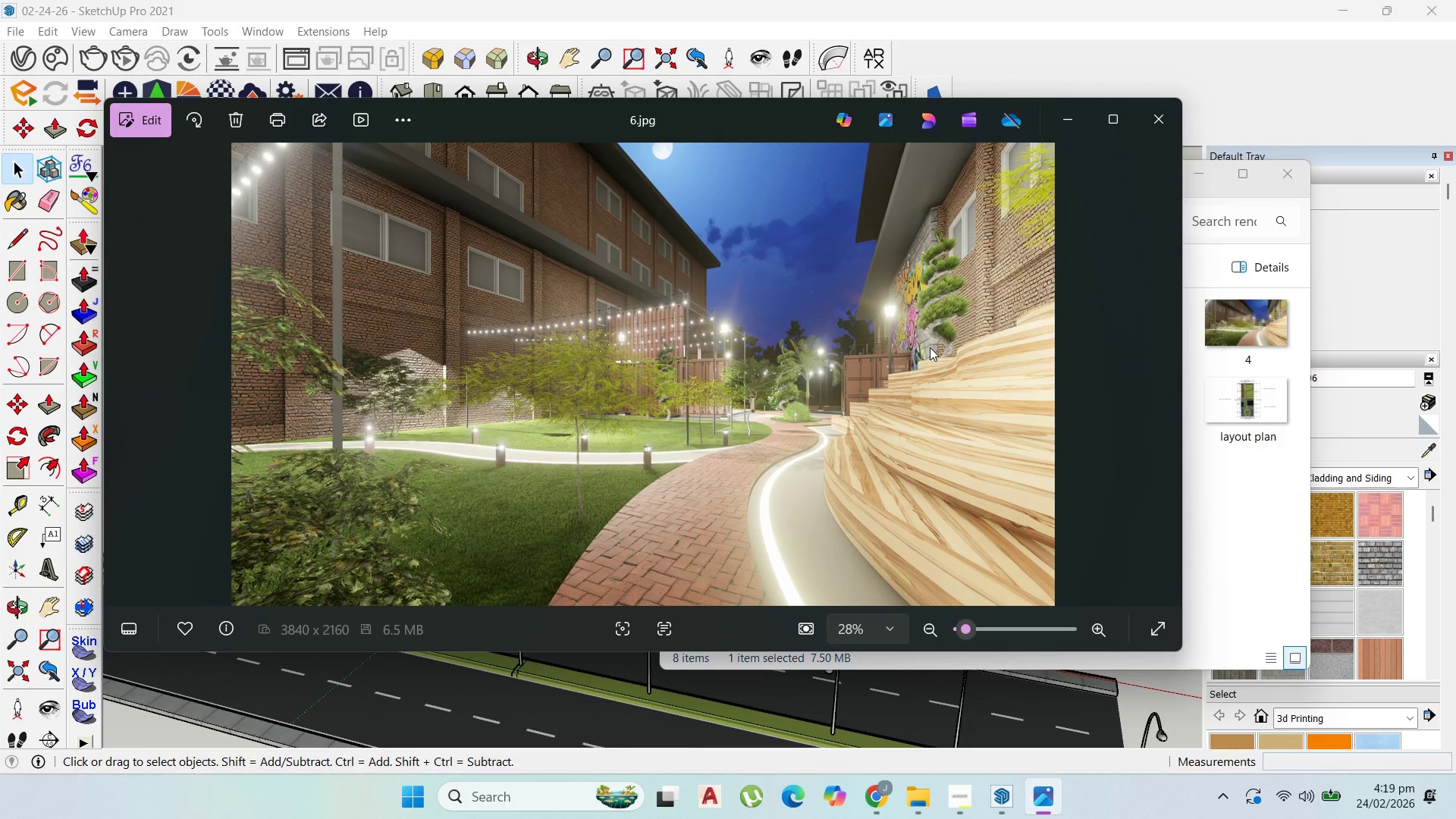 
key(ArrowLeft)
 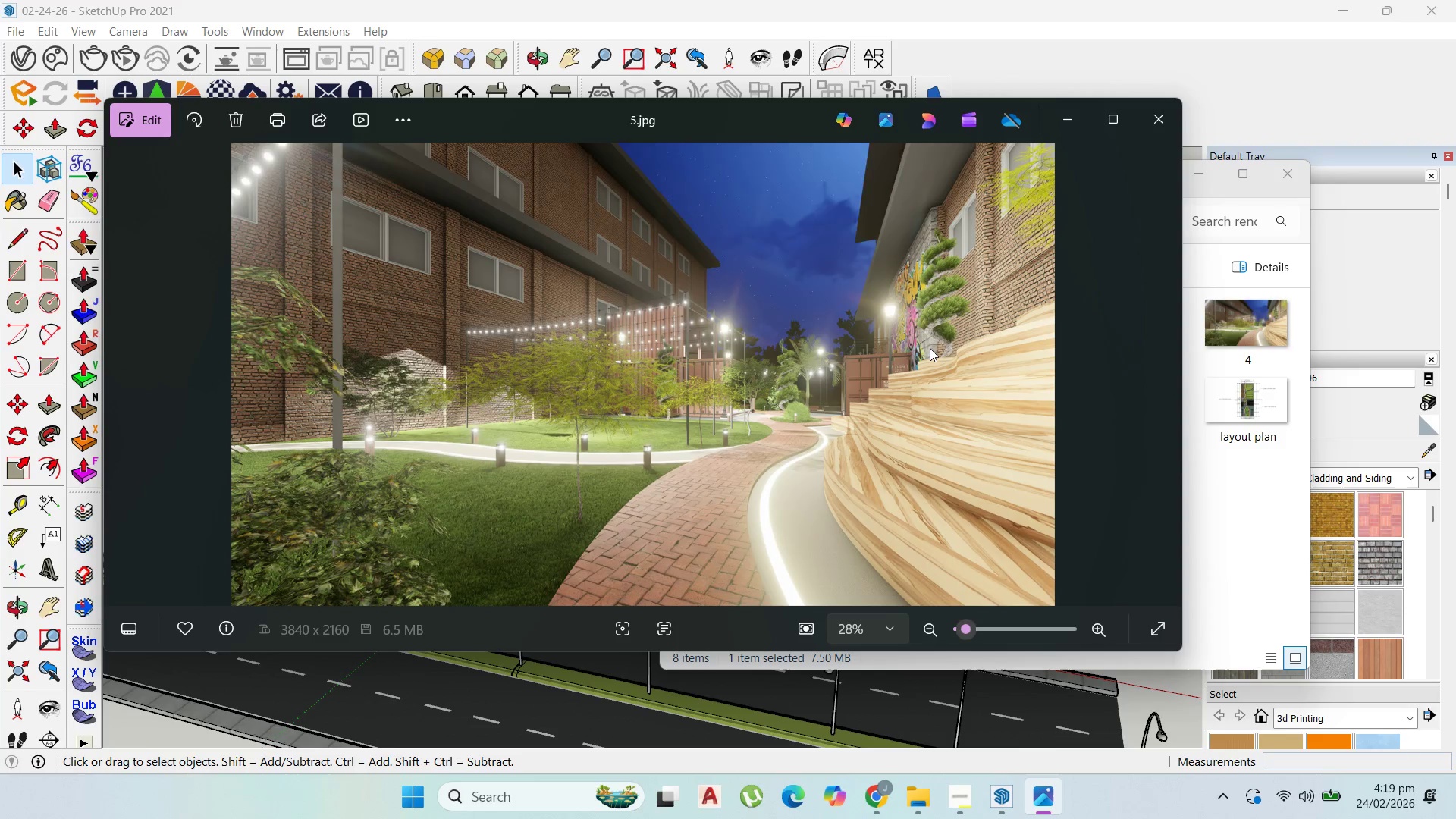 
key(ArrowRight)
 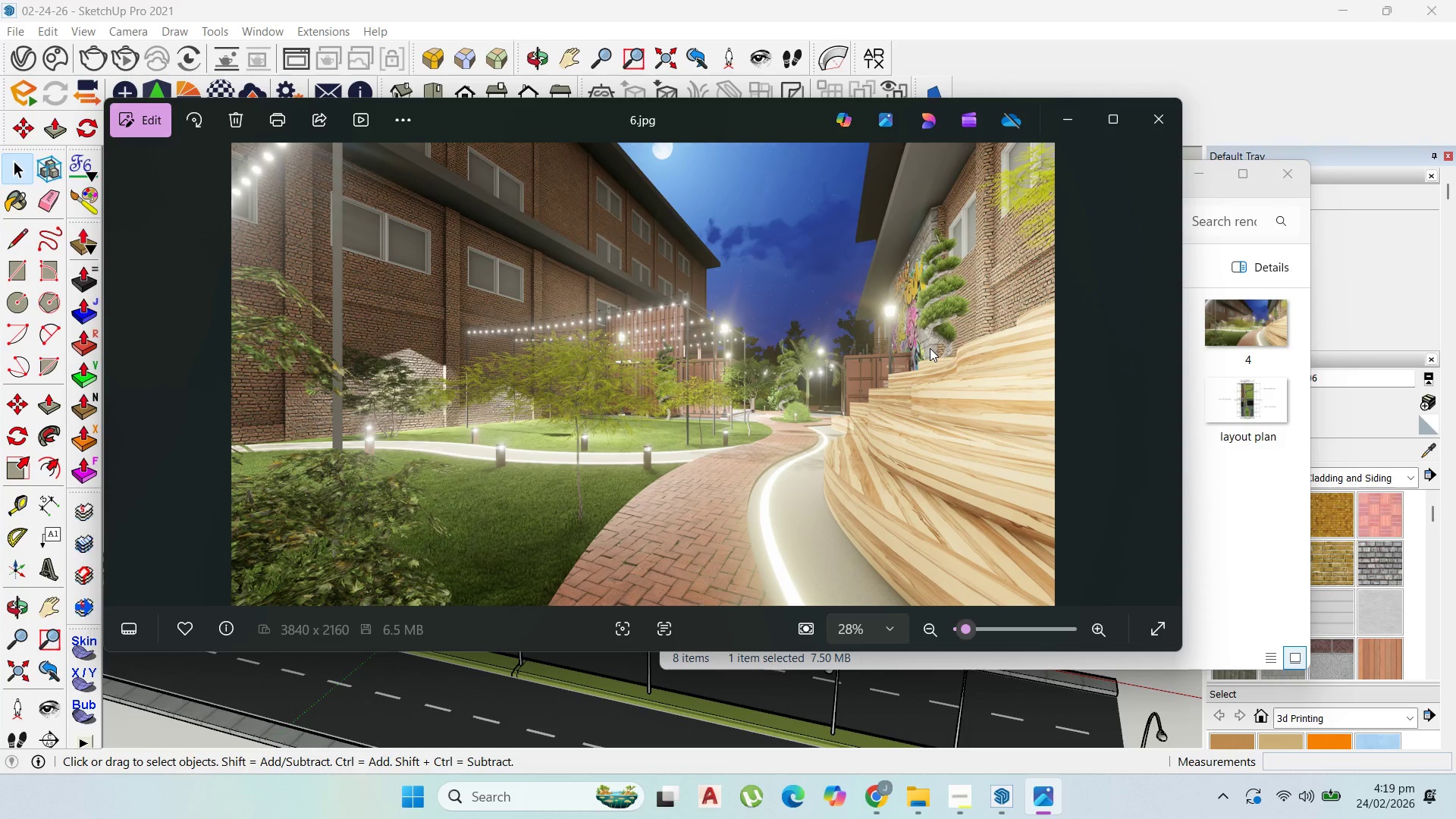 
key(ArrowLeft)
 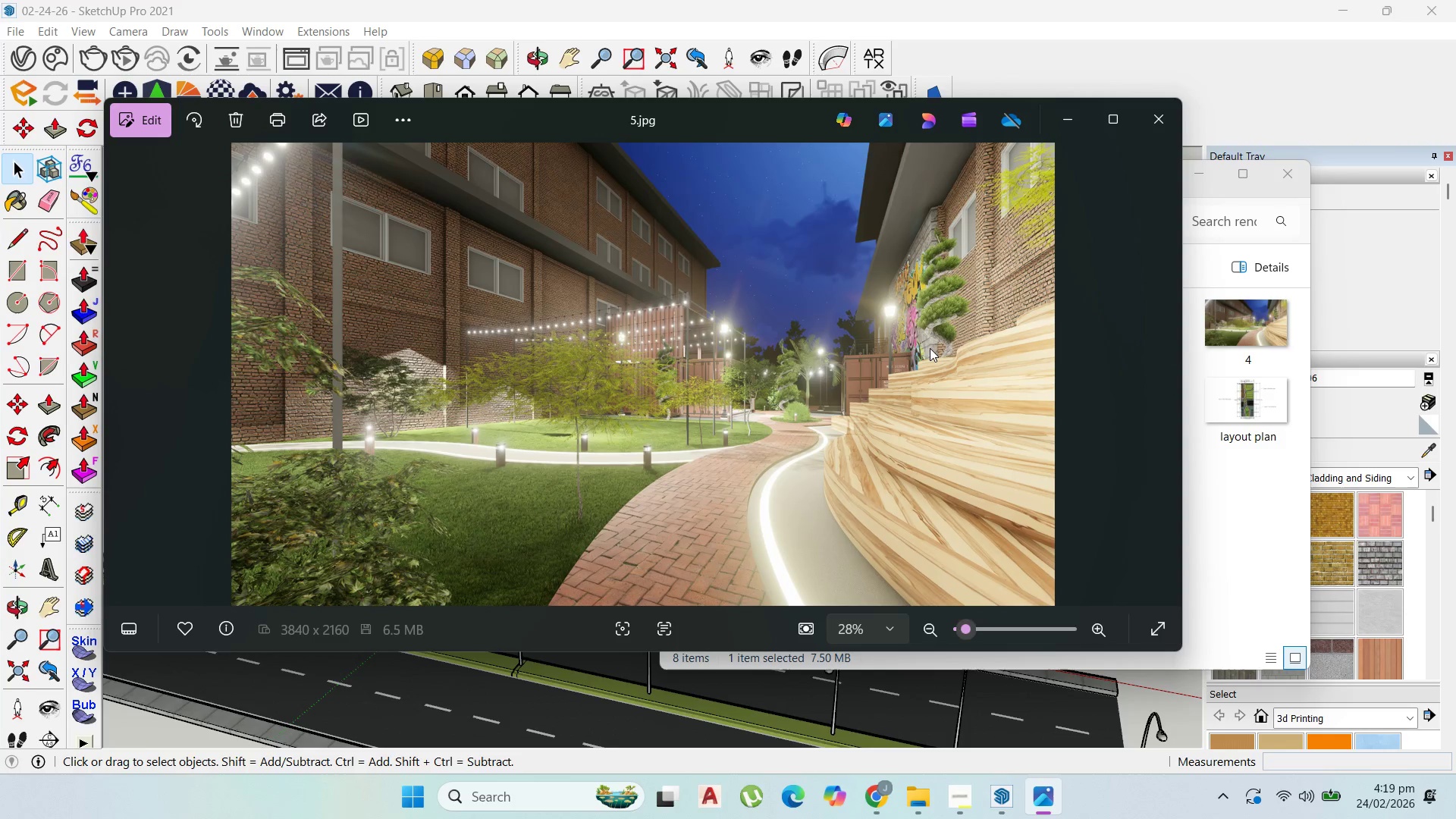 
key(ArrowRight)
 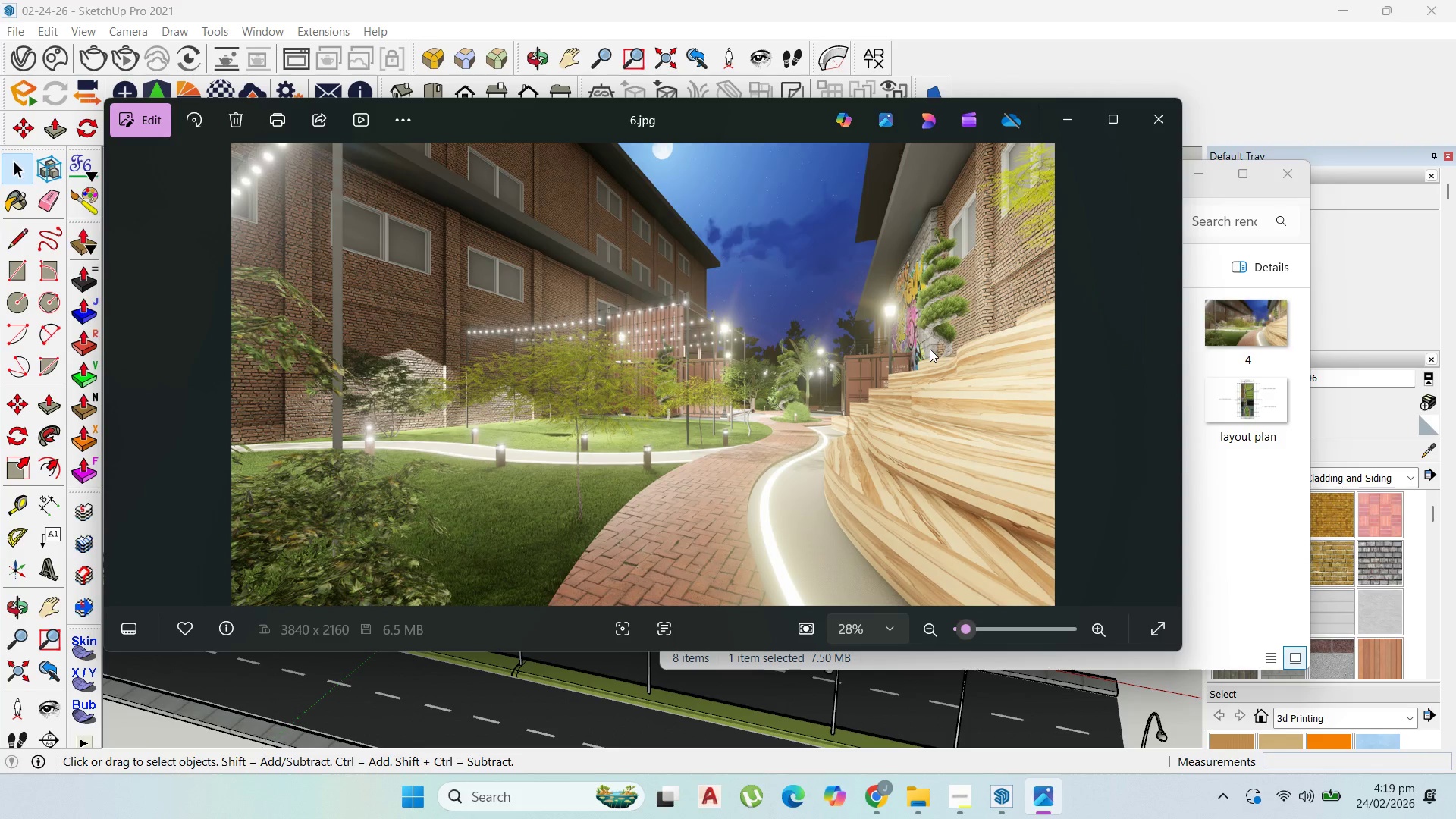 
key(ArrowLeft)
 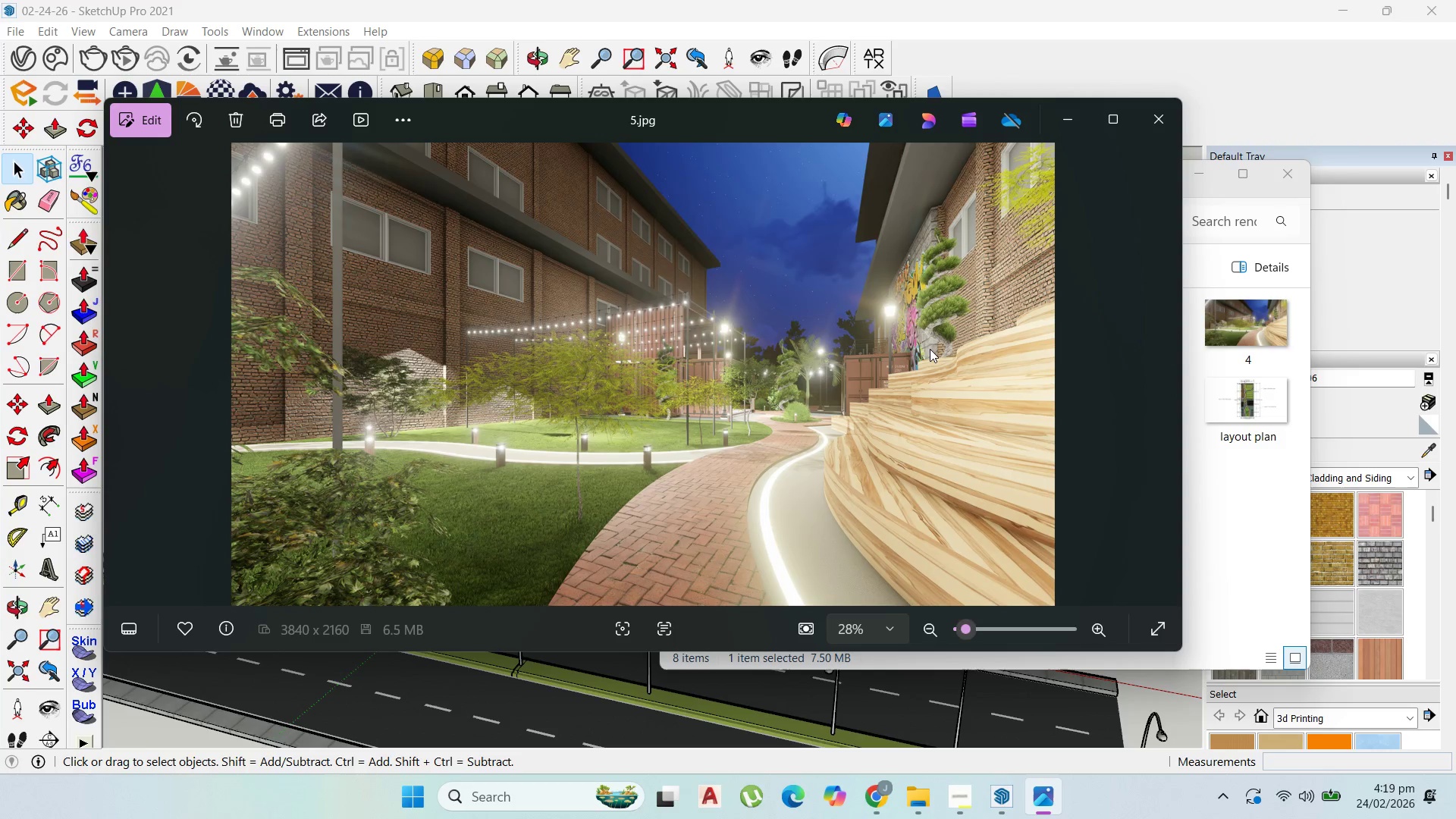 
key(ArrowRight)
 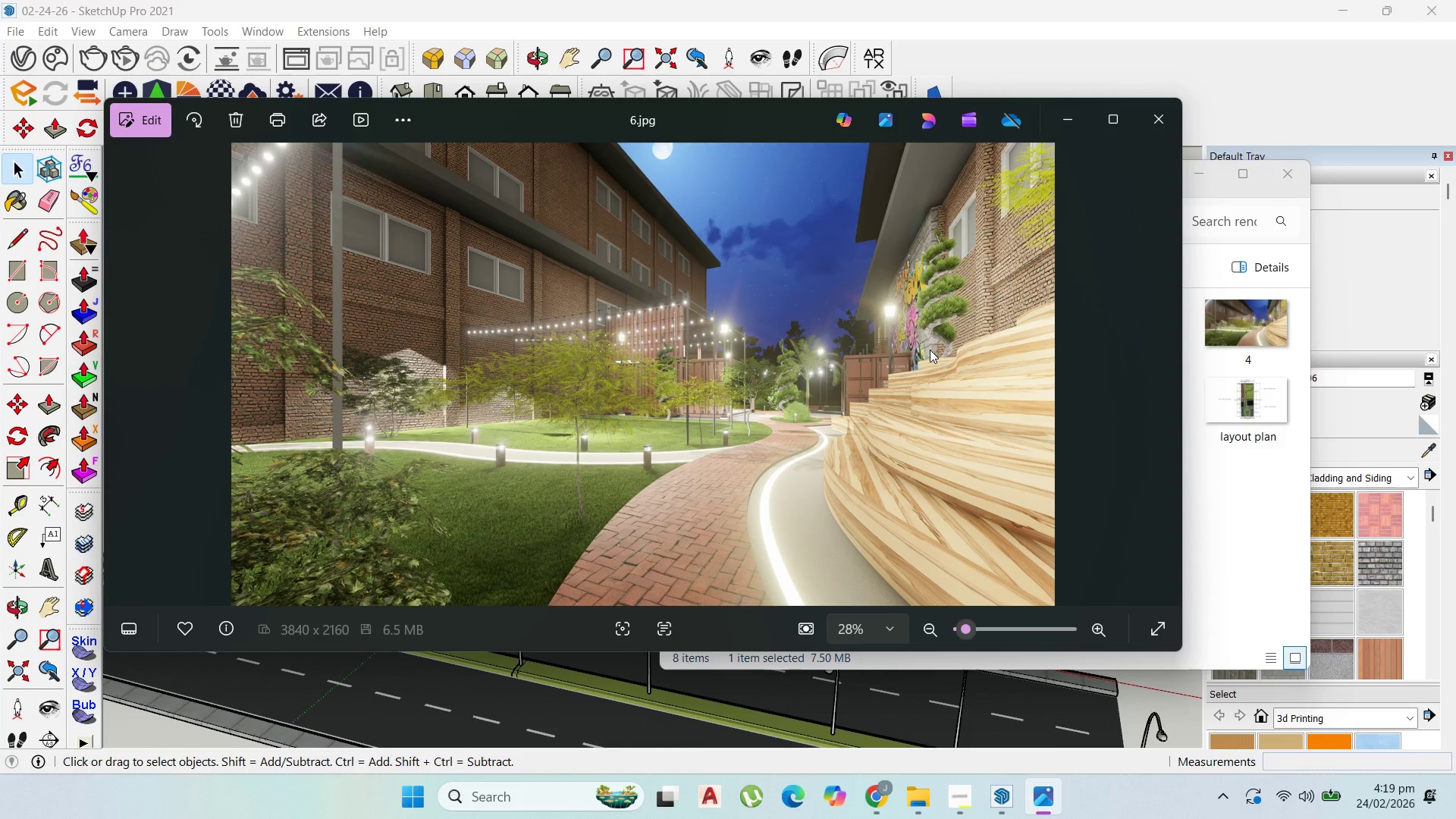 
key(ArrowLeft)
 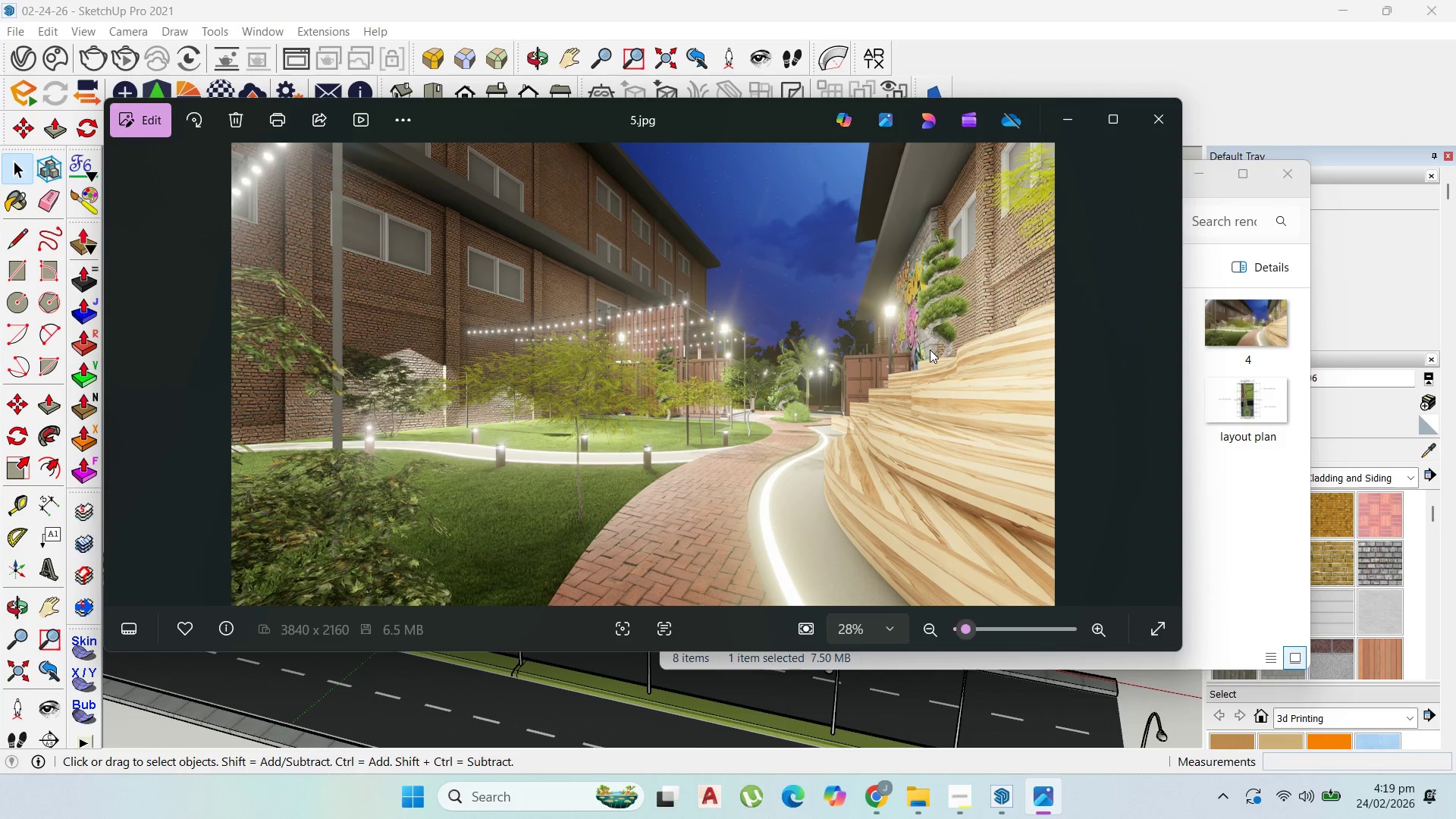 
key(ArrowRight)
 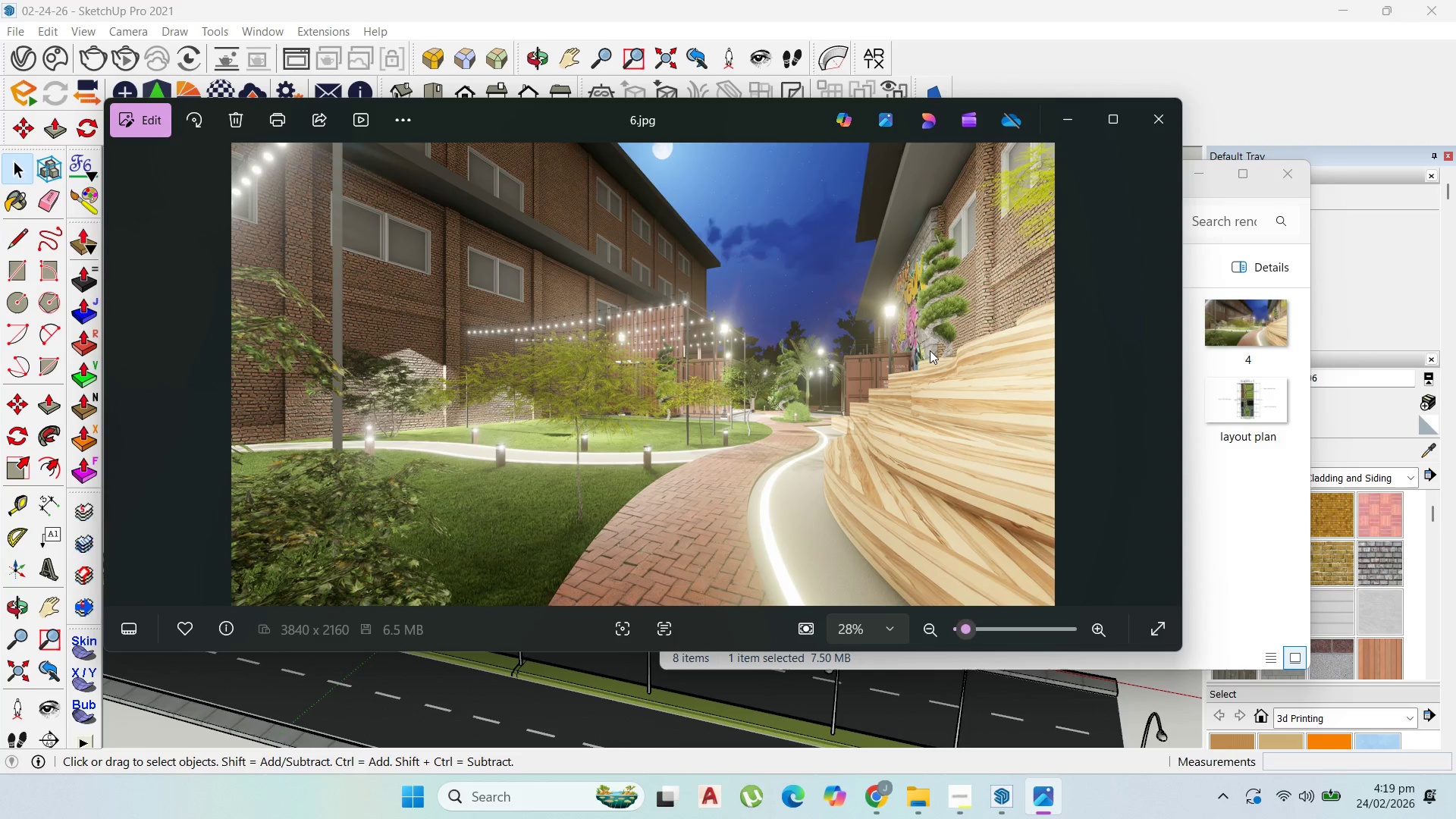 
key(ArrowLeft)
 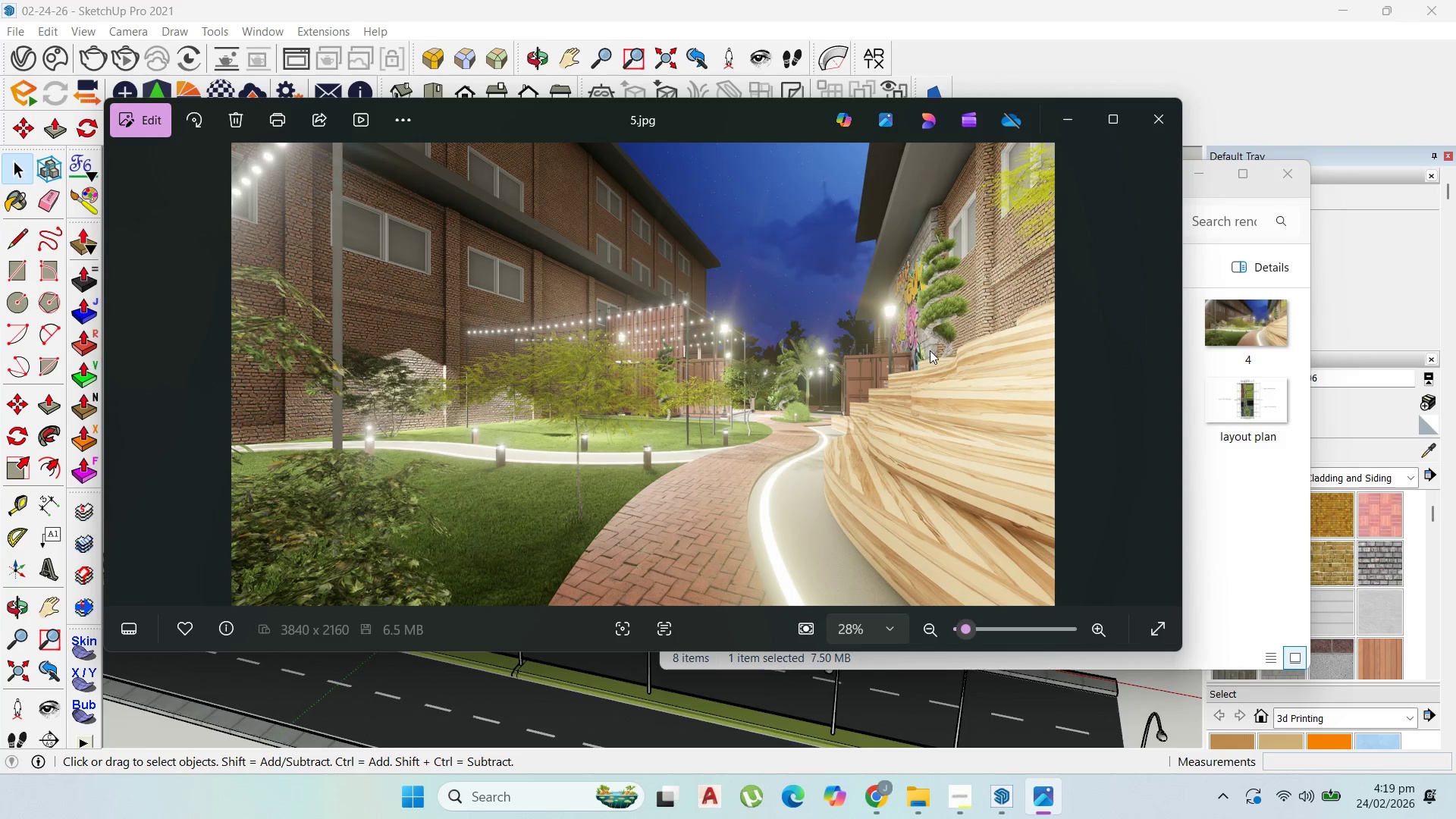 
key(ArrowRight)
 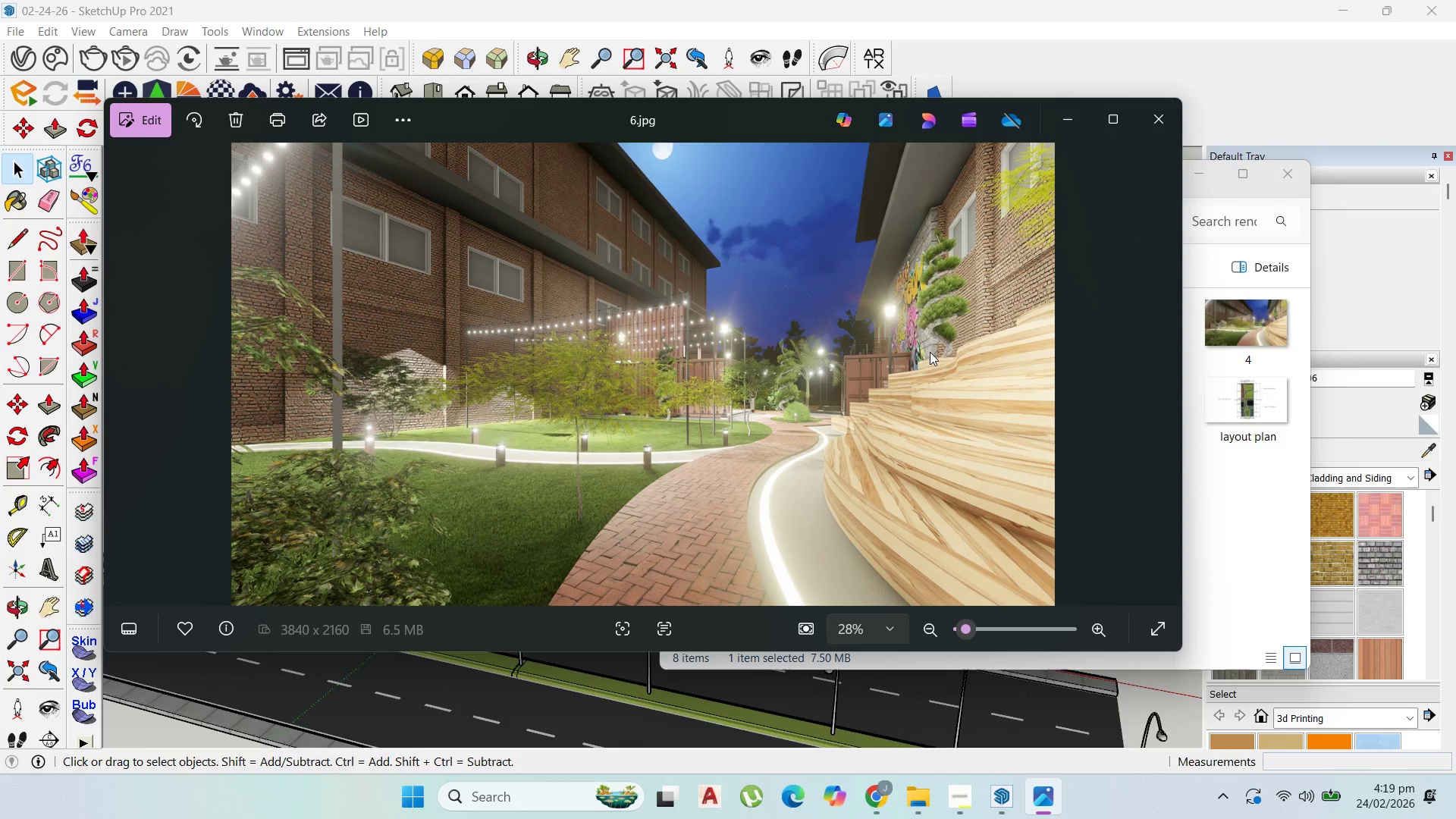 
key(ArrowLeft)
 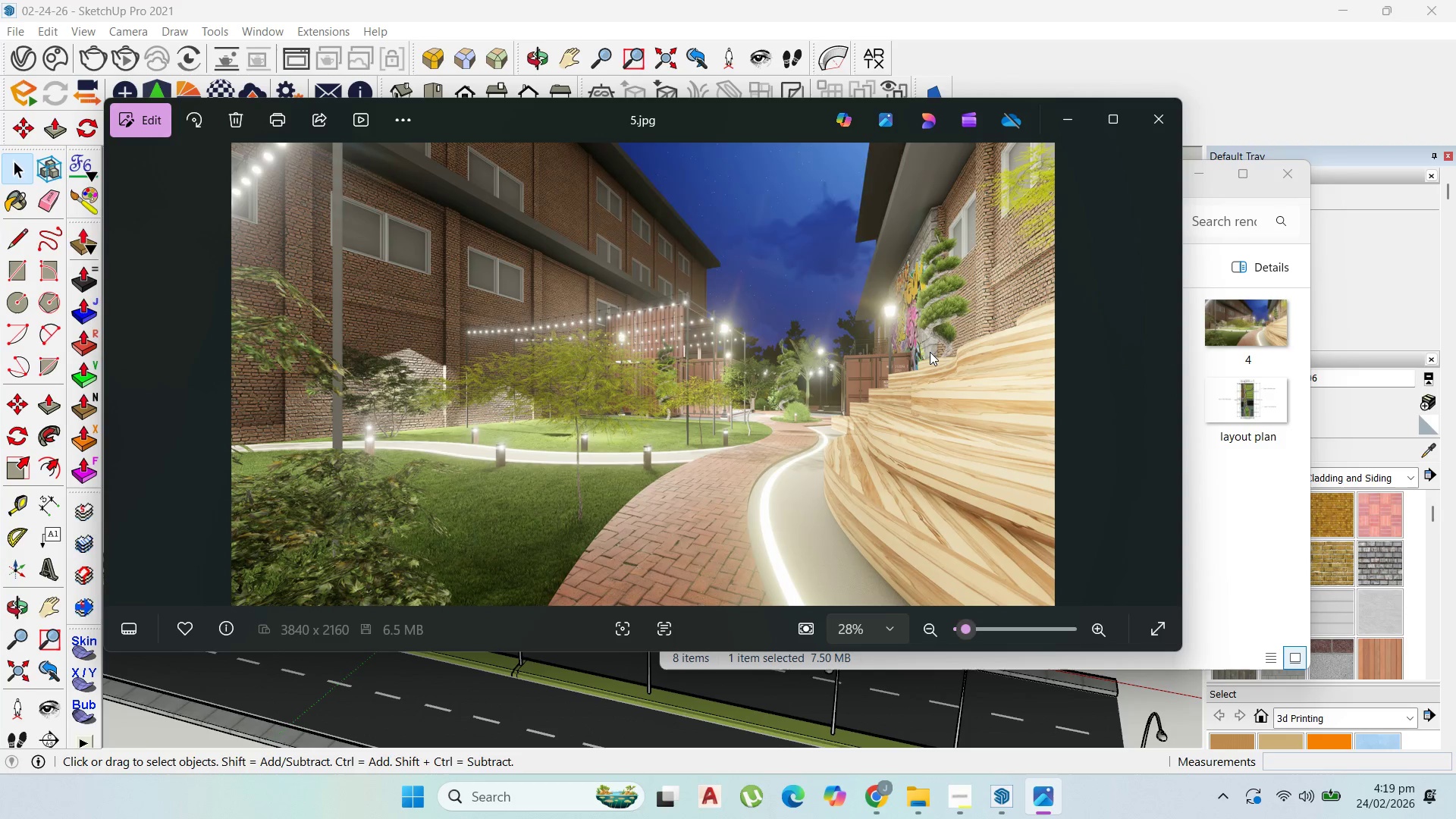 
key(ArrowRight)
 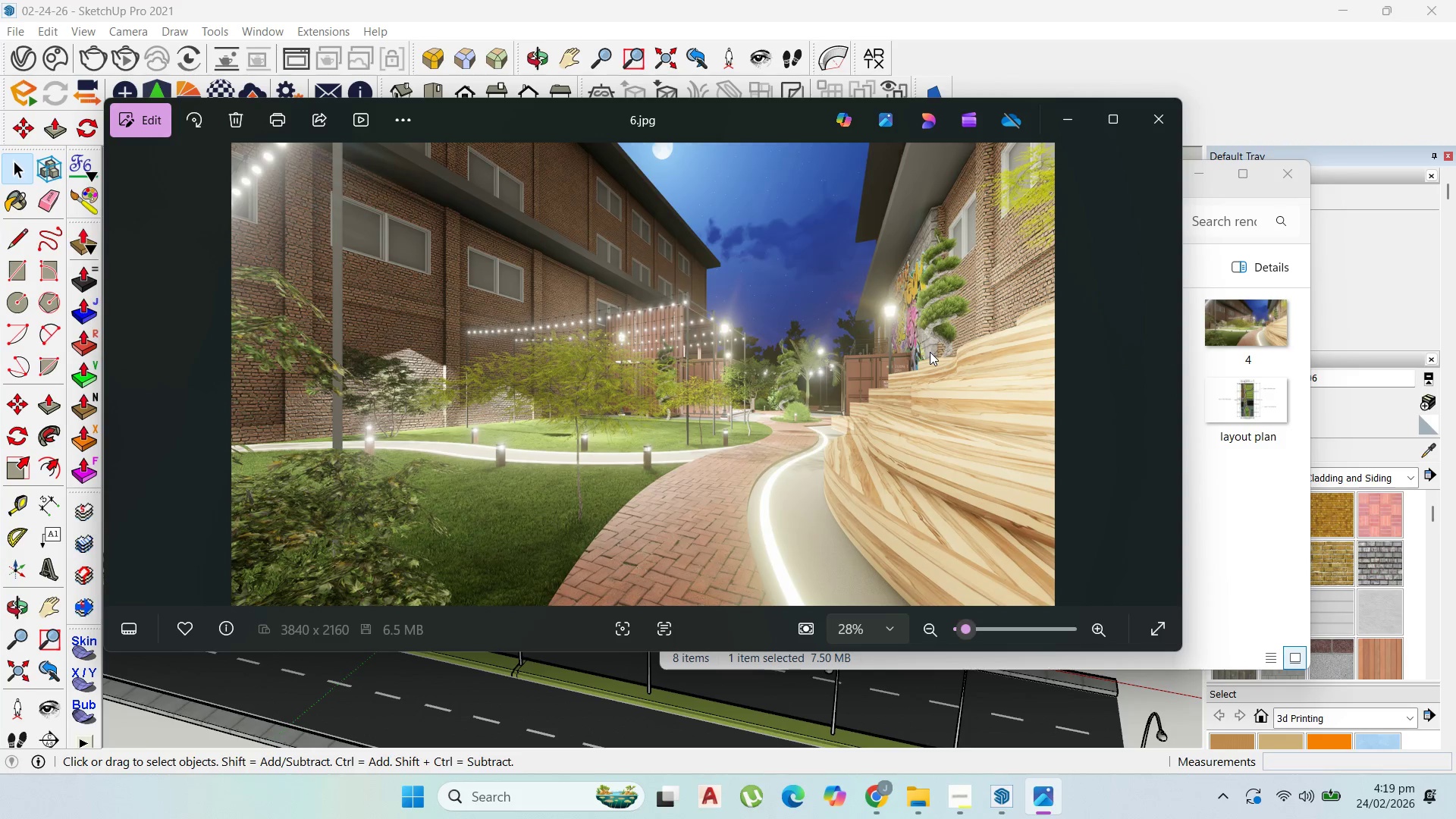 
key(ArrowLeft)
 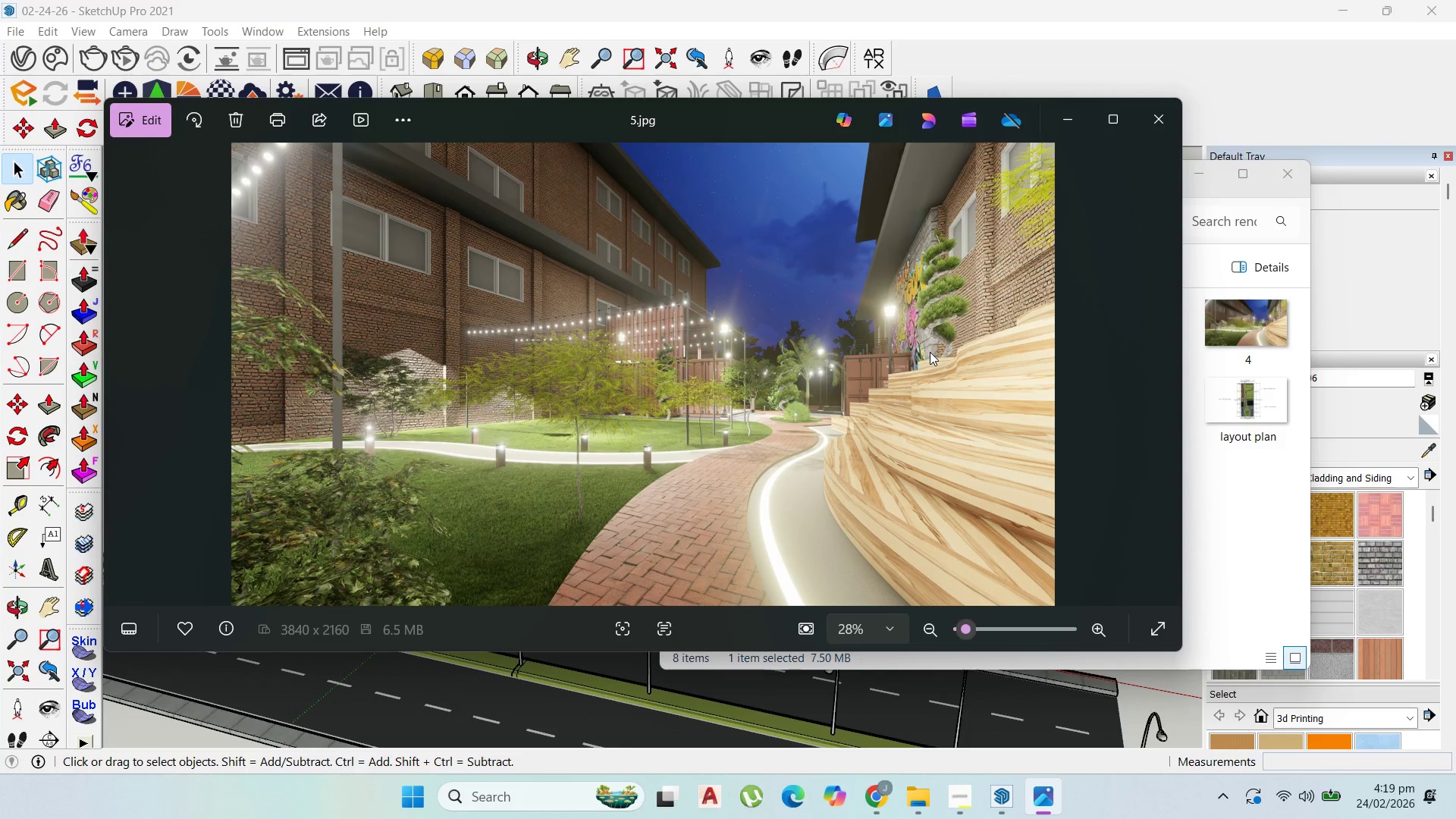 
key(ArrowRight)
 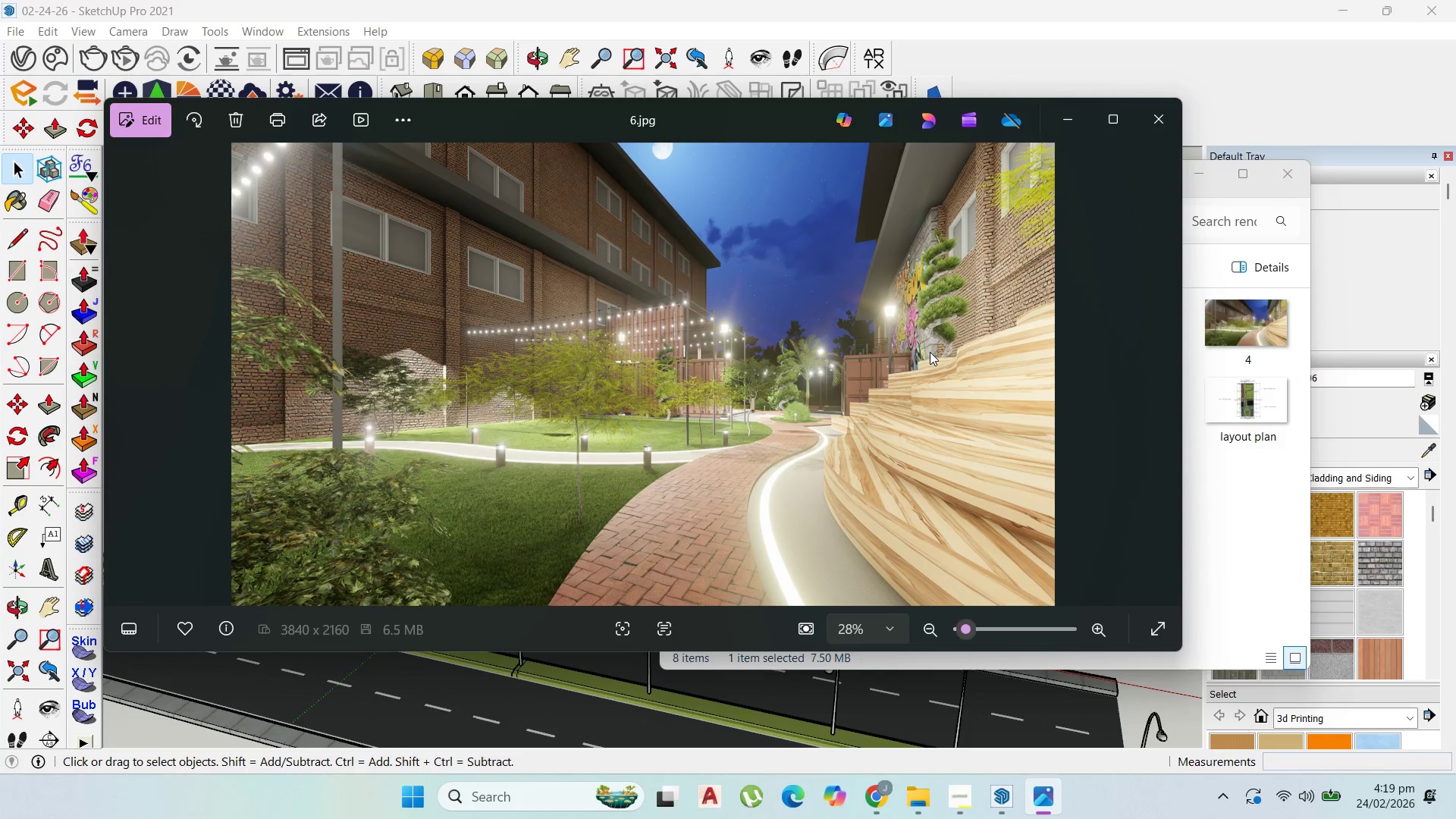 
key(ArrowLeft)
 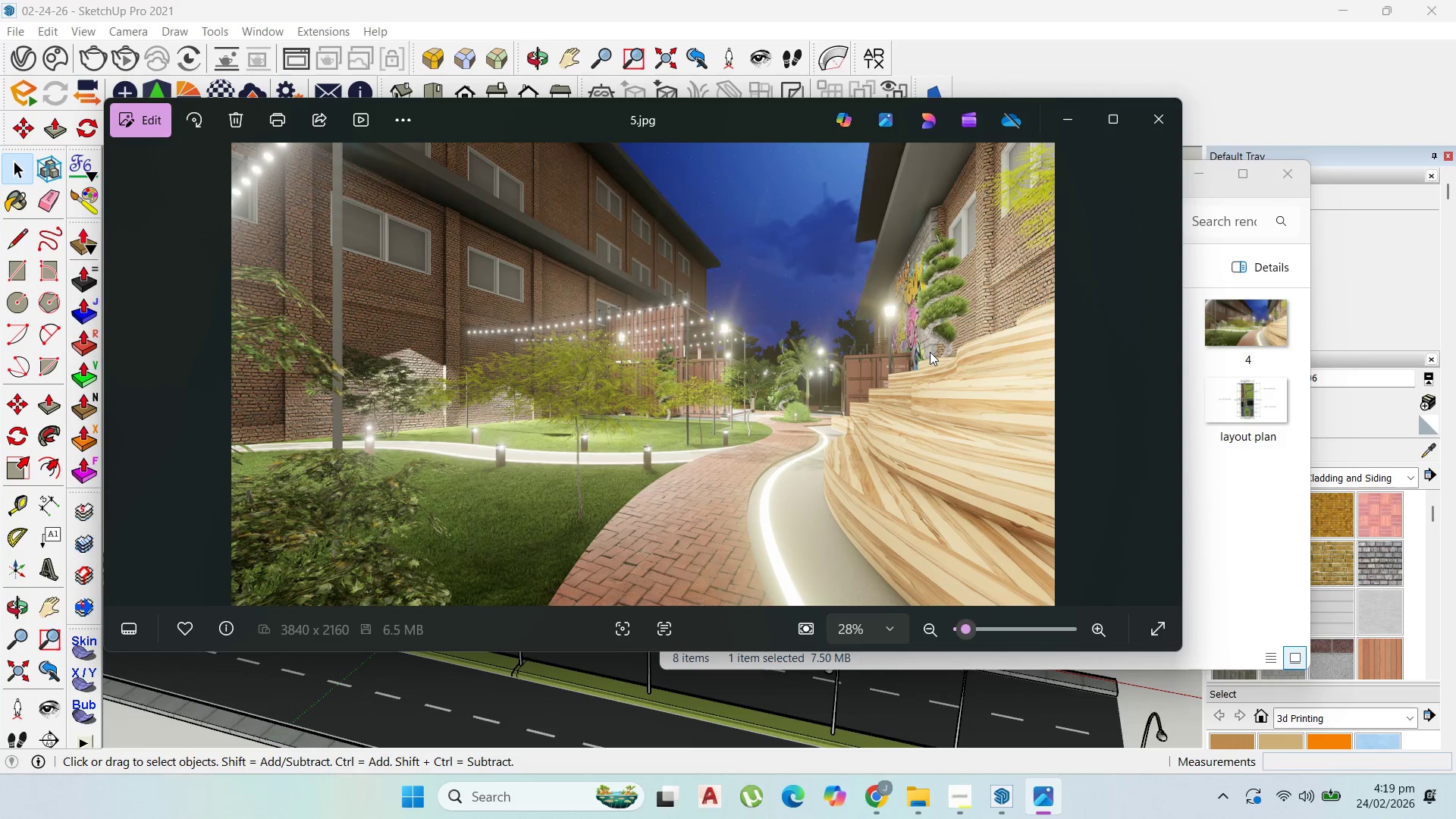 
key(ArrowRight)
 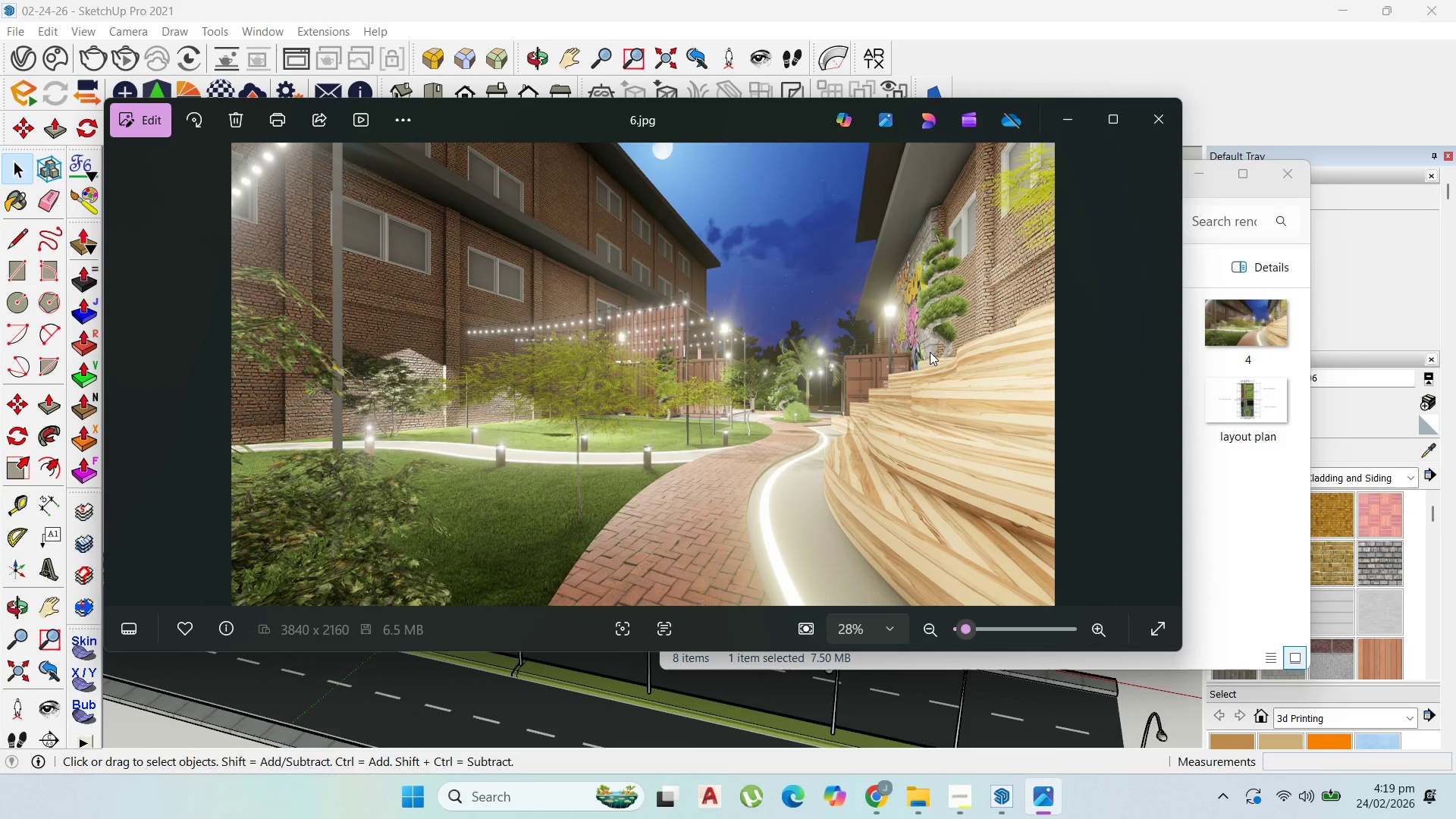 
key(ArrowLeft)
 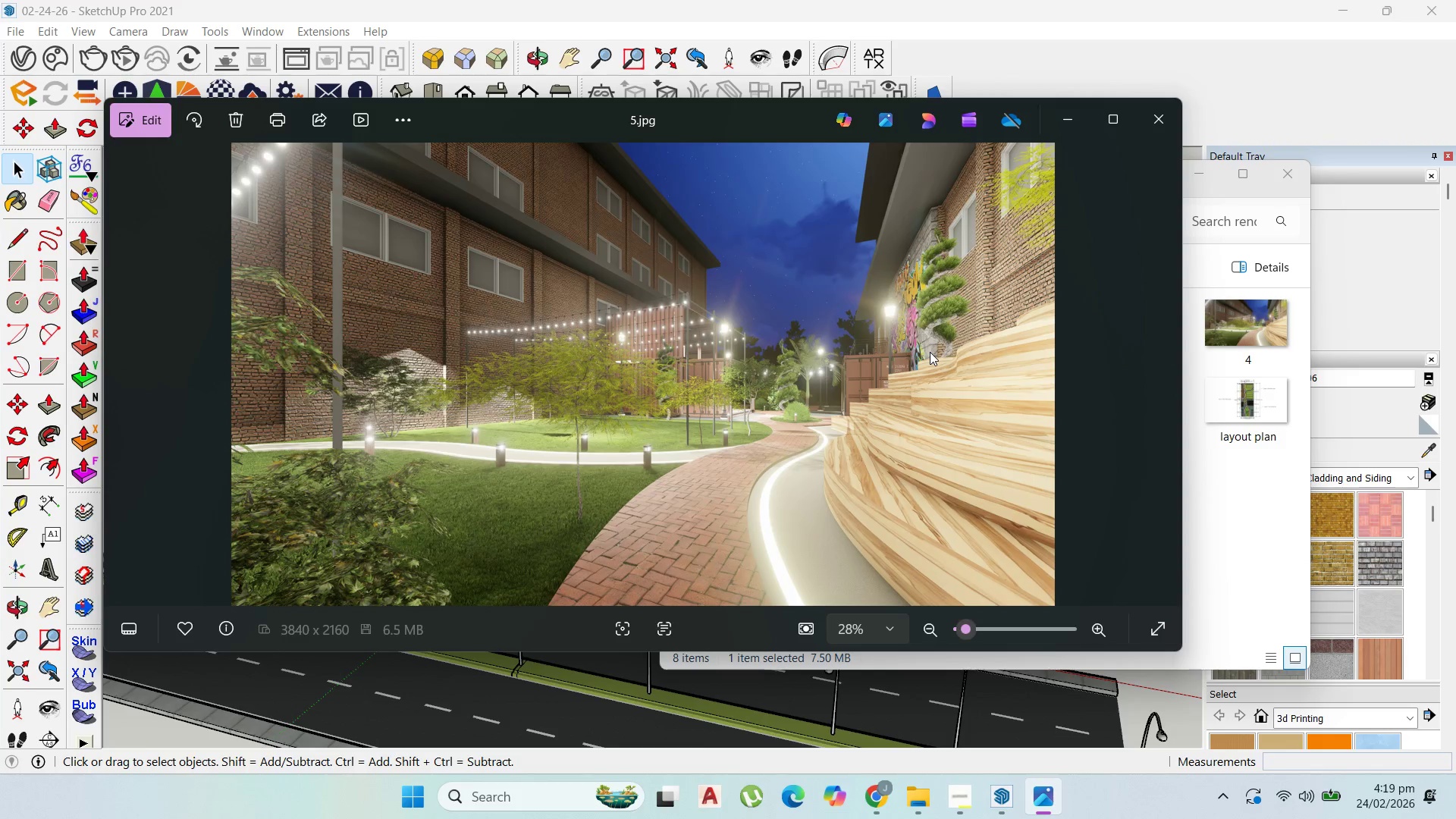 
key(ArrowLeft)
 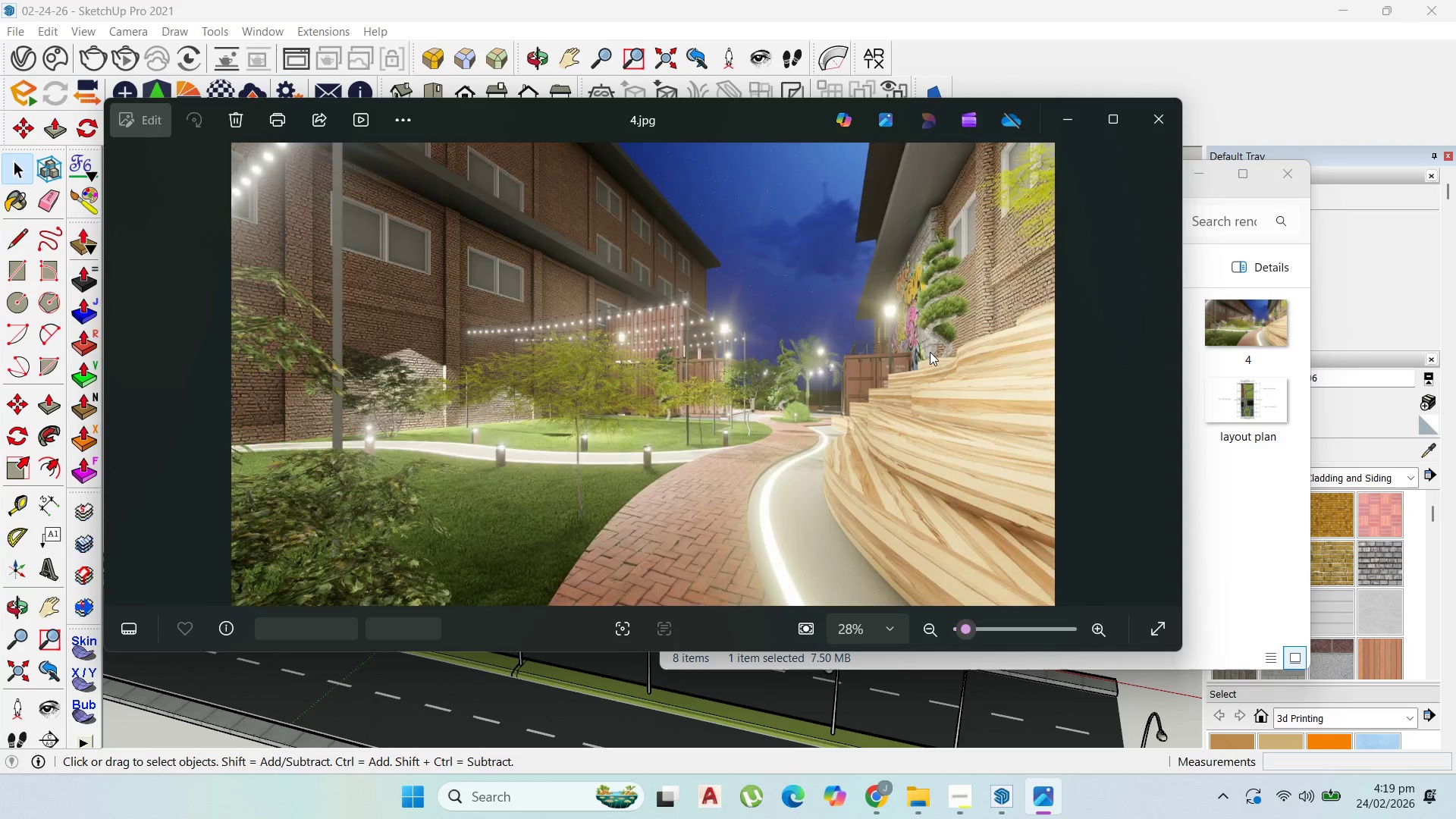 
key(ArrowLeft)
 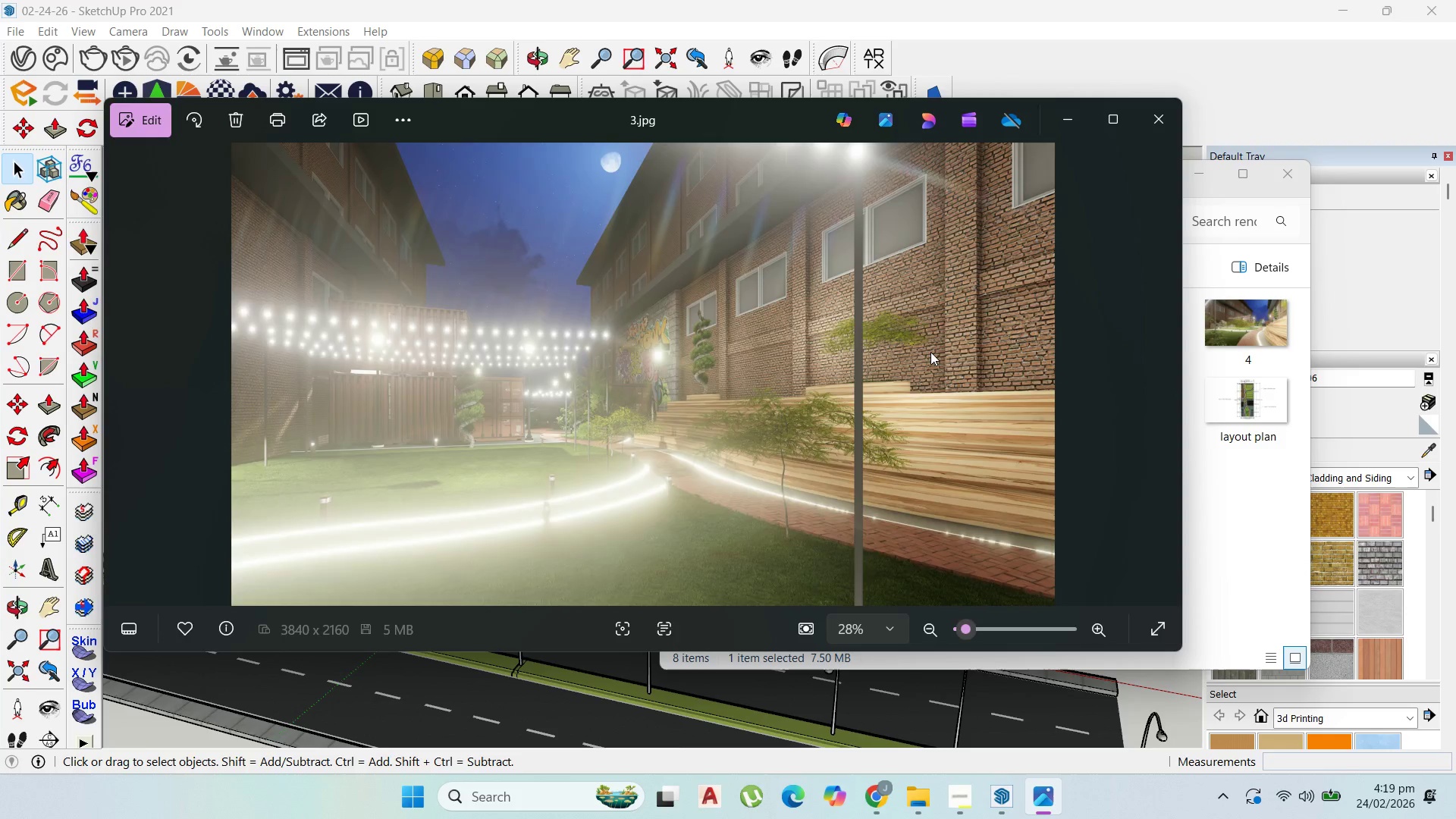 
key(ArrowLeft)
 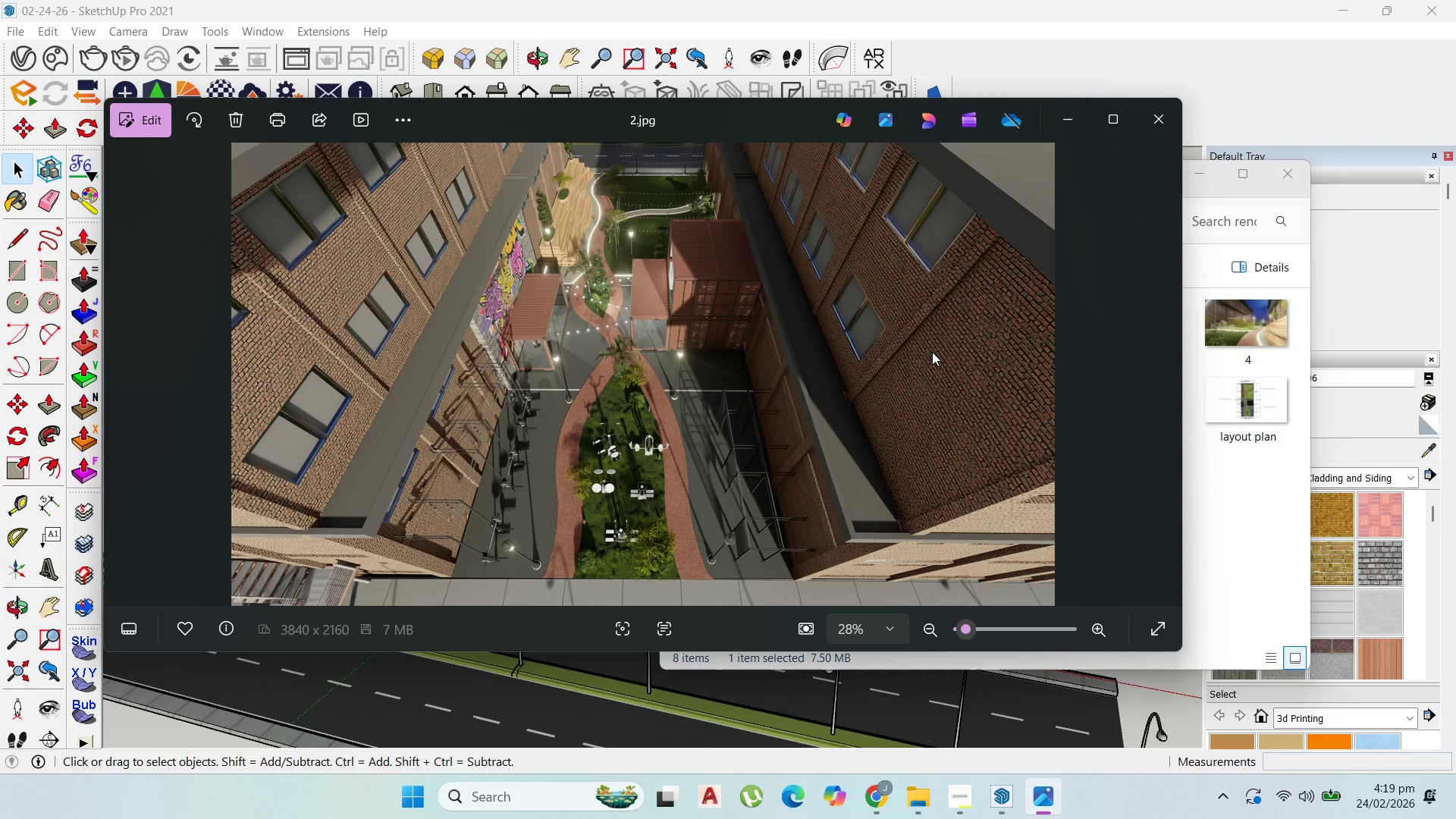 
key(ArrowLeft)
 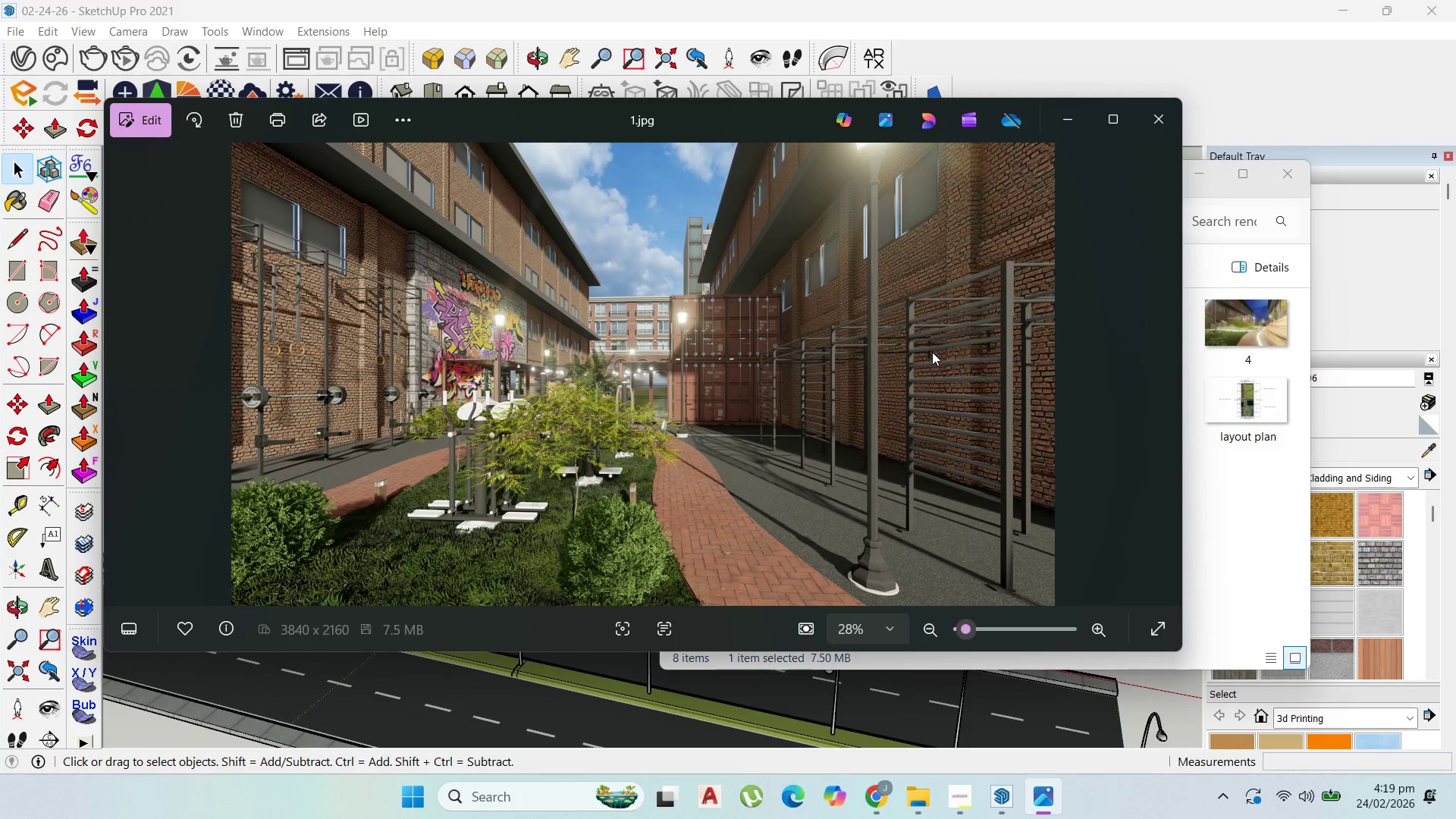 
key(ArrowLeft)
 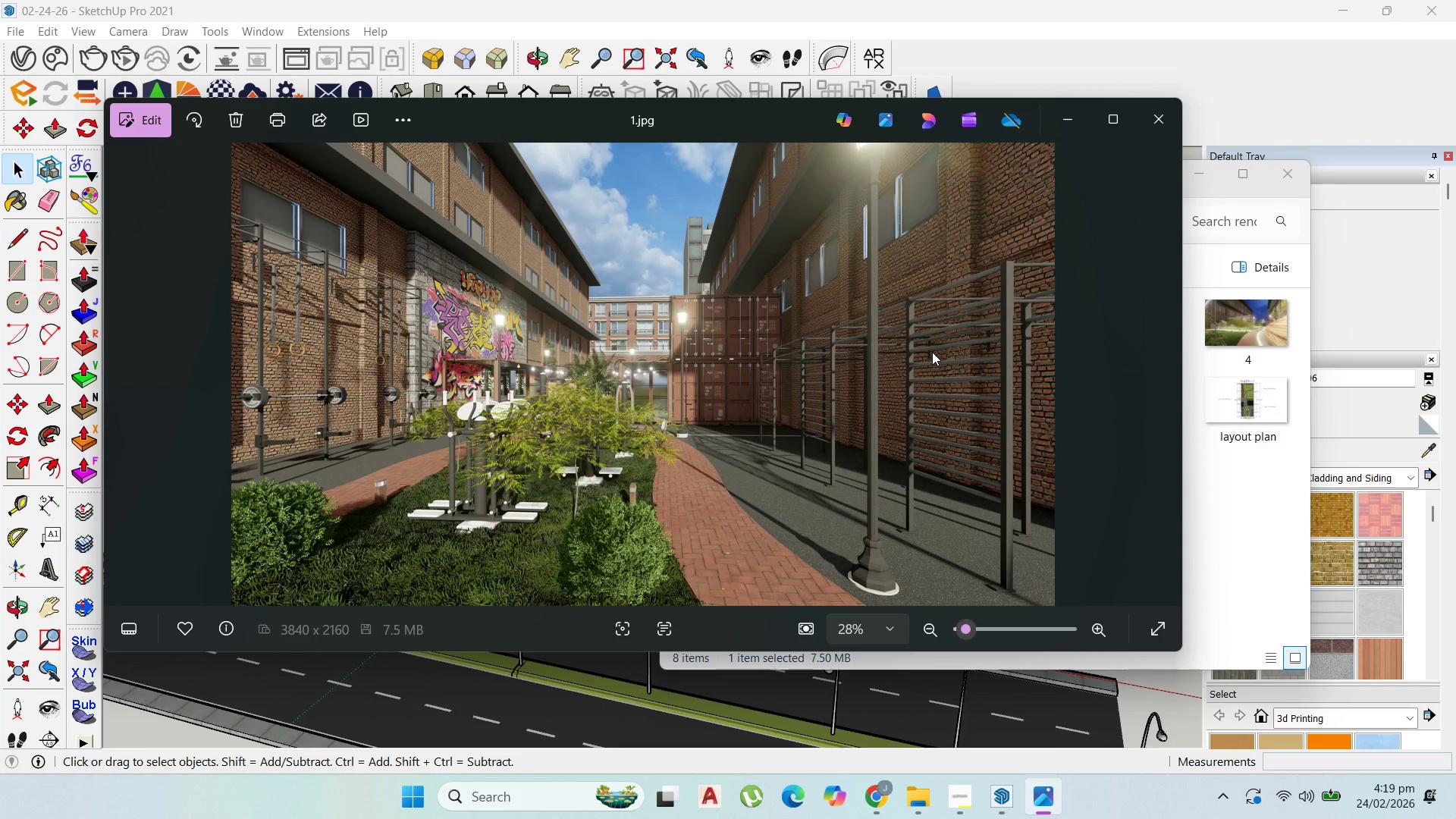 
key(ArrowRight)
 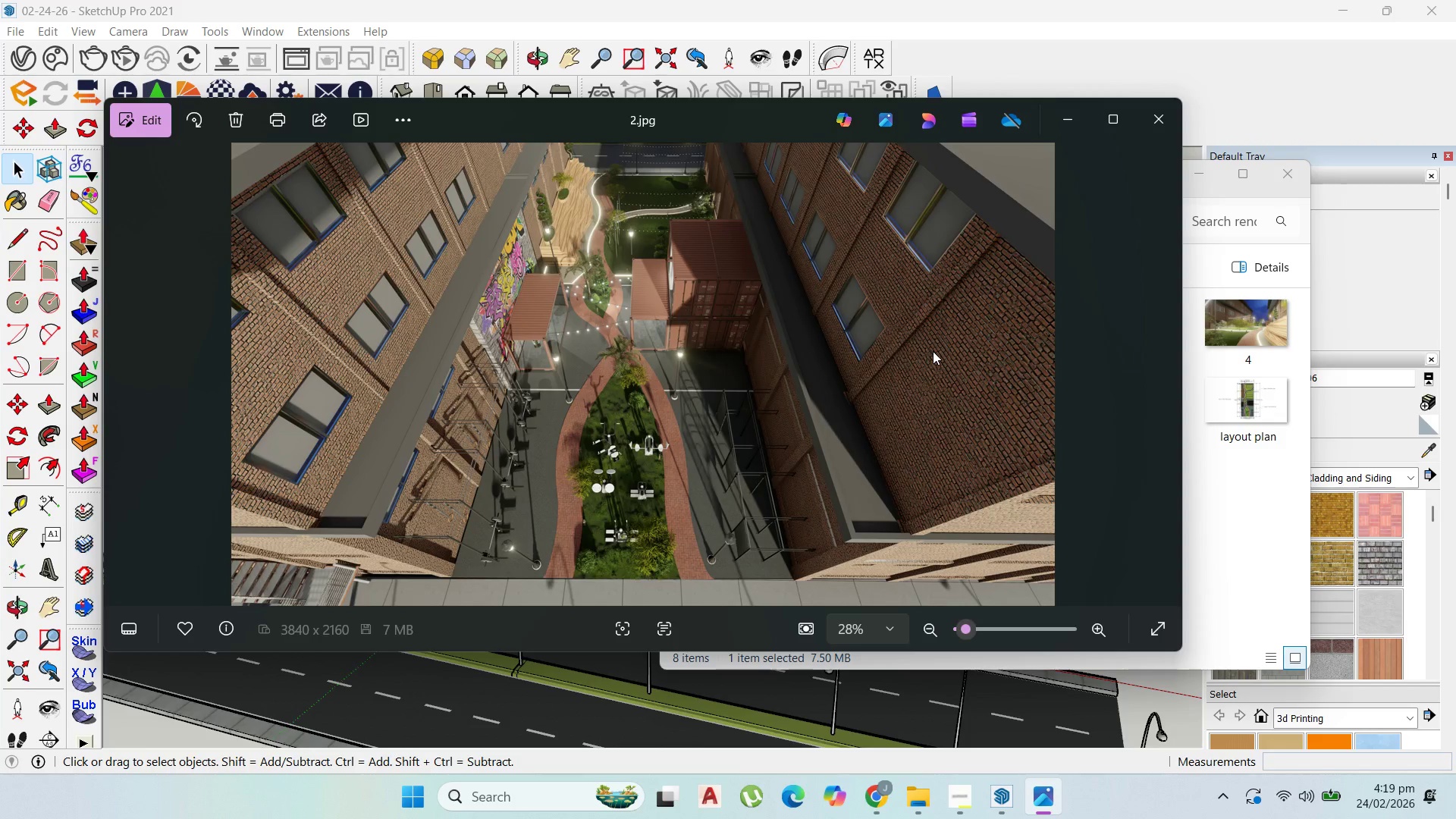 
key(ArrowLeft)
 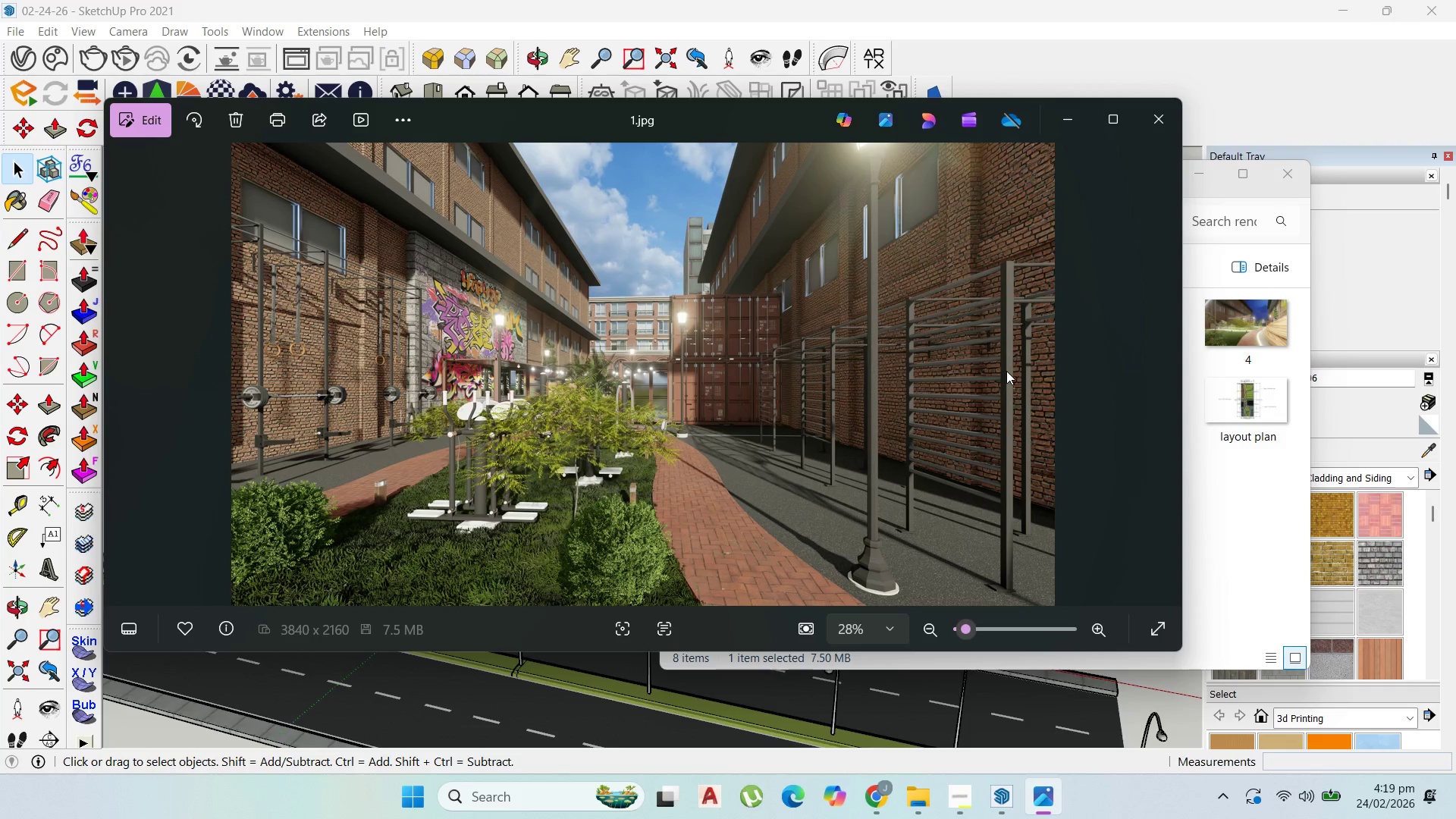 
scroll: coordinate [1119, 417], scroll_direction: up, amount: 16.0
 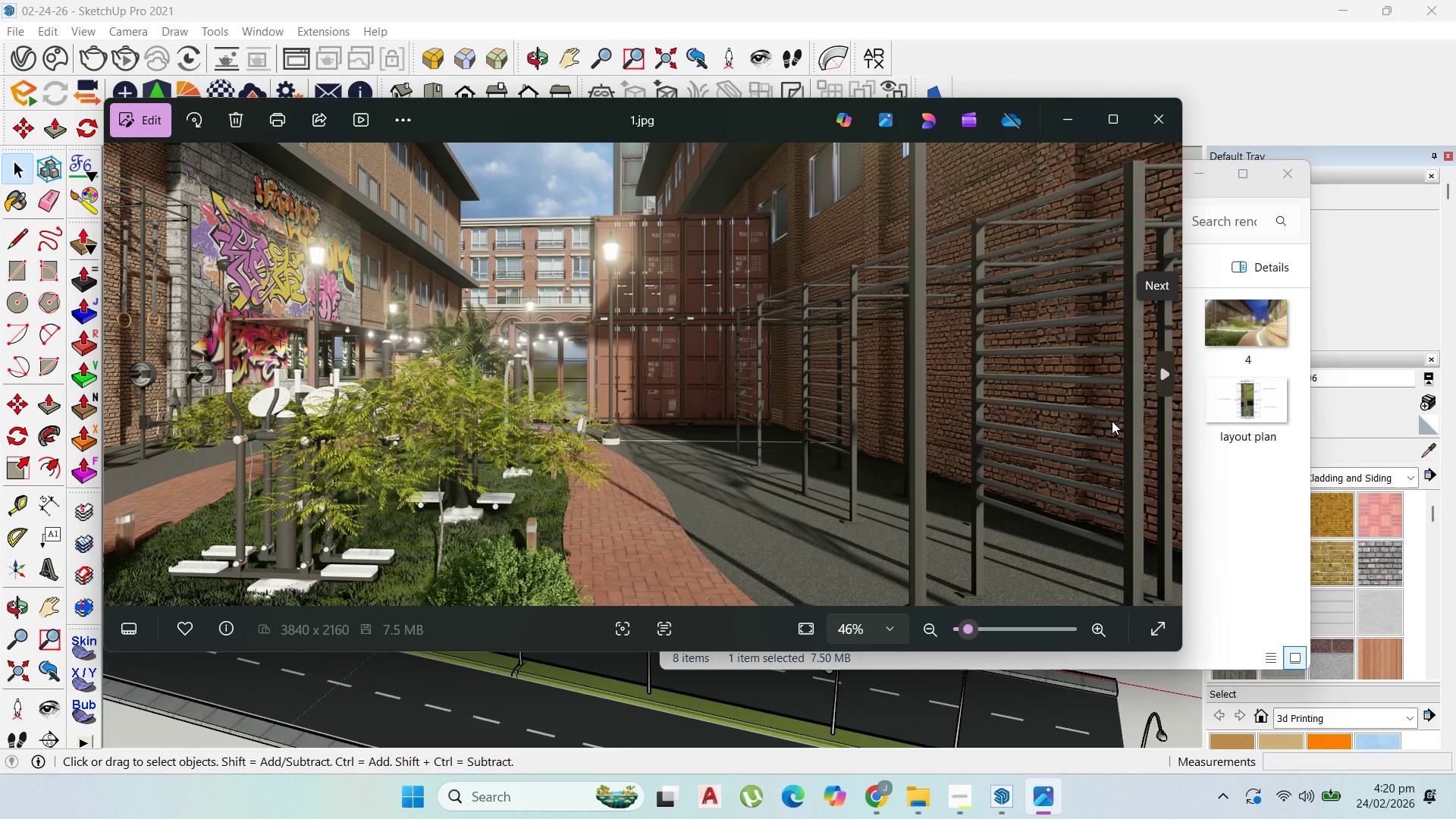 
scroll: coordinate [952, 359], scroll_direction: down, amount: 10.0
 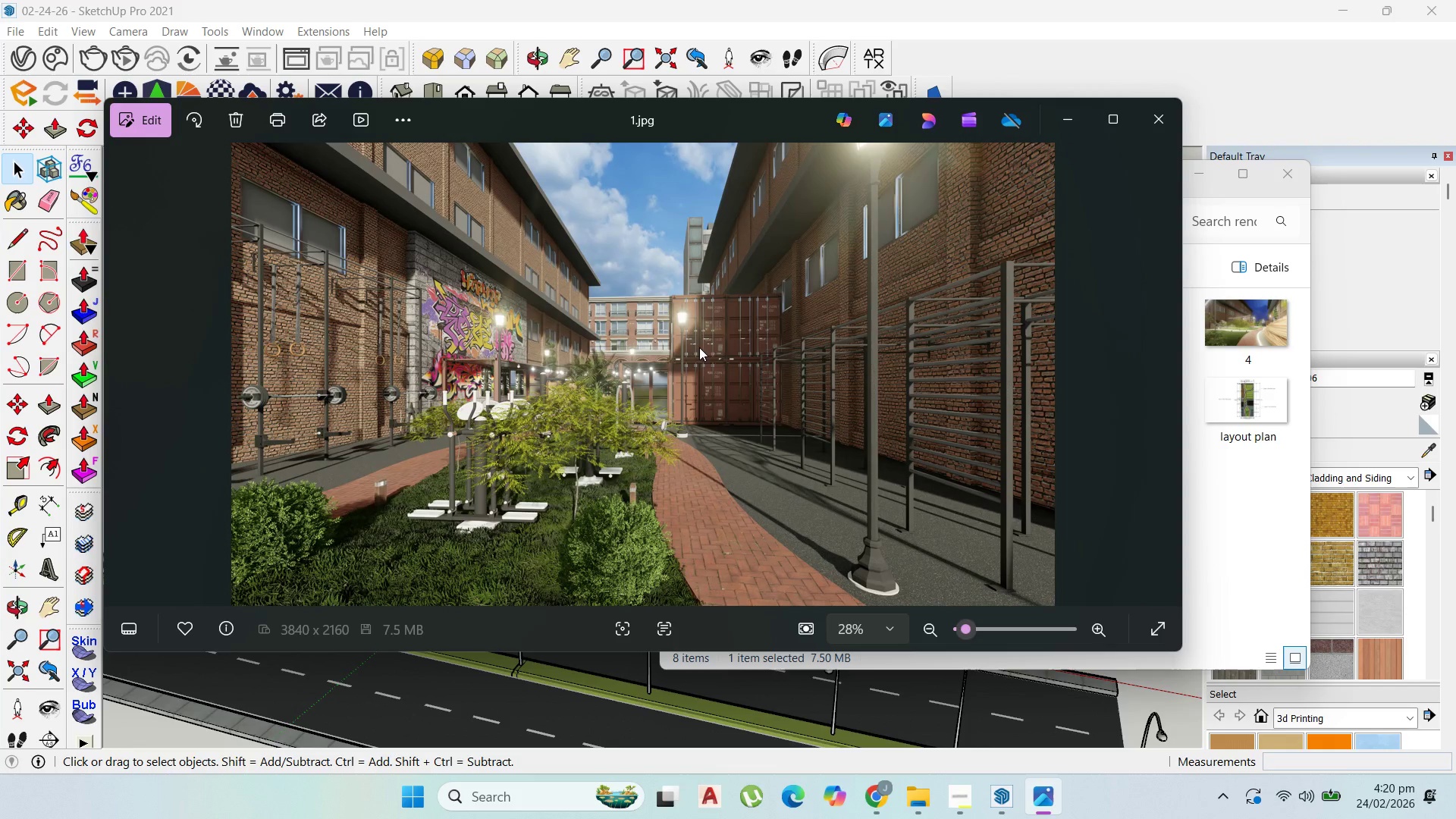 
scroll: coordinate [271, 444], scroll_direction: up, amount: 4.0
 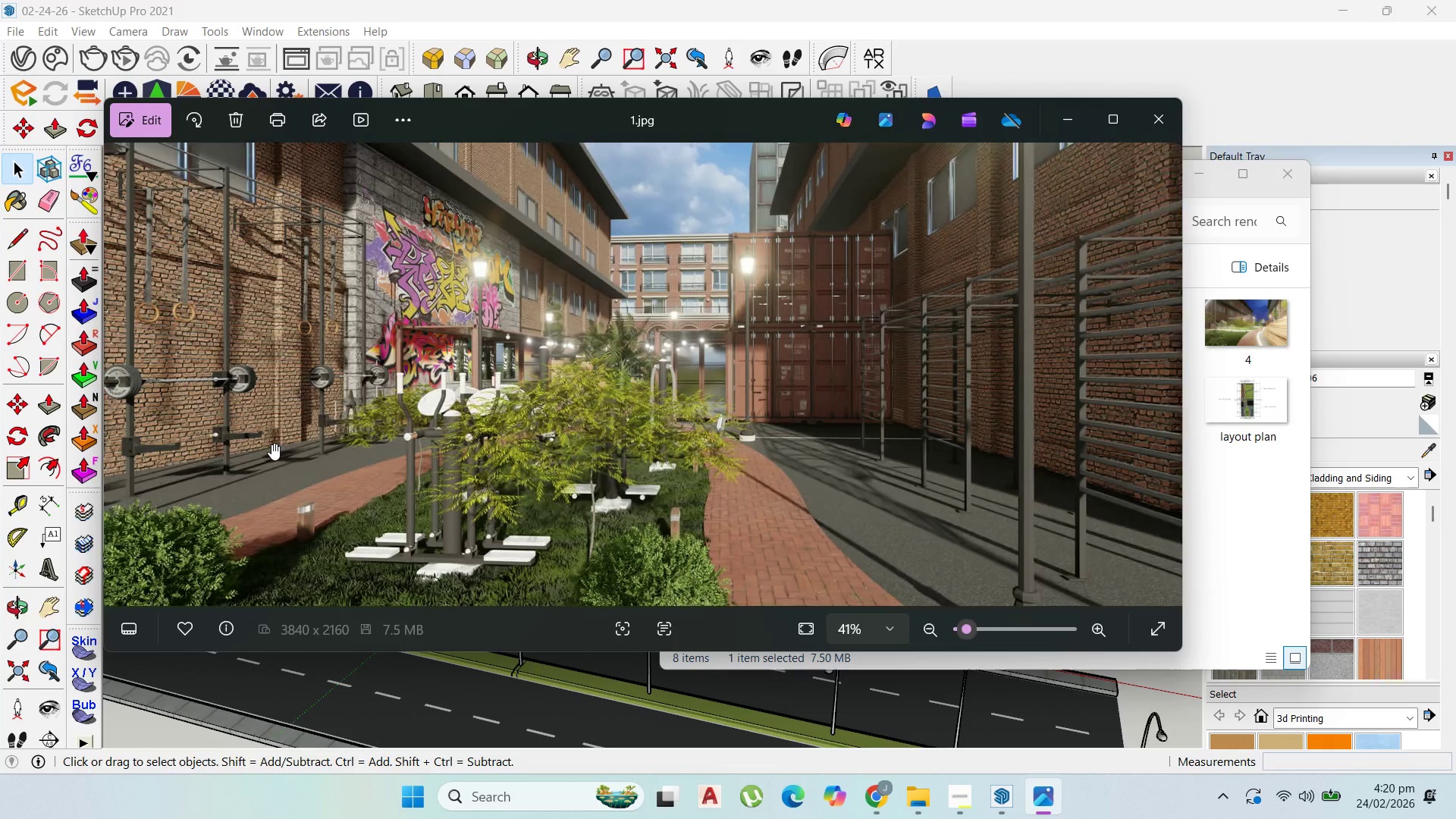 
scroll: coordinate [510, 438], scroll_direction: down, amount: 8.0
 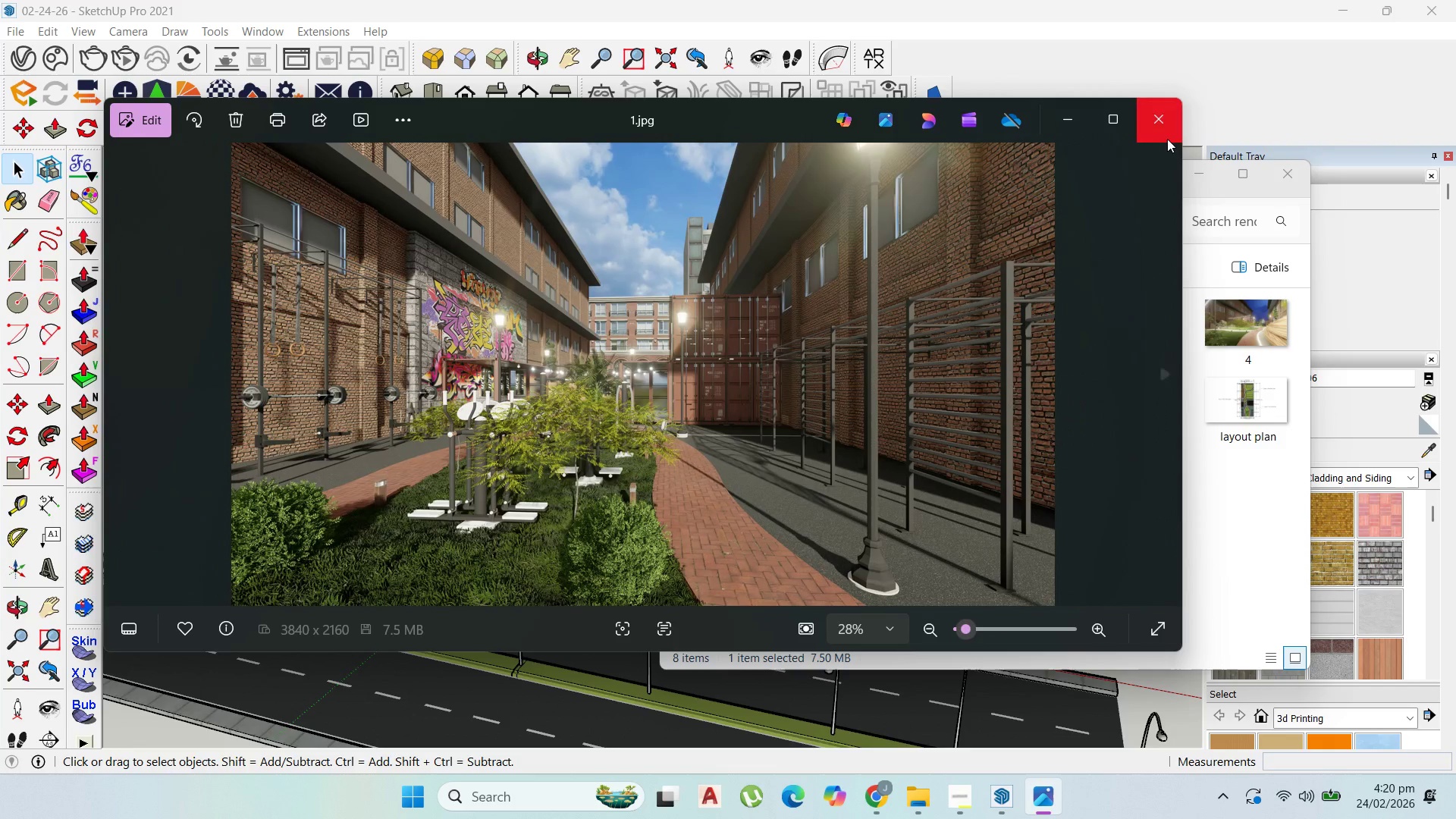 
left_click([1167, 136])
 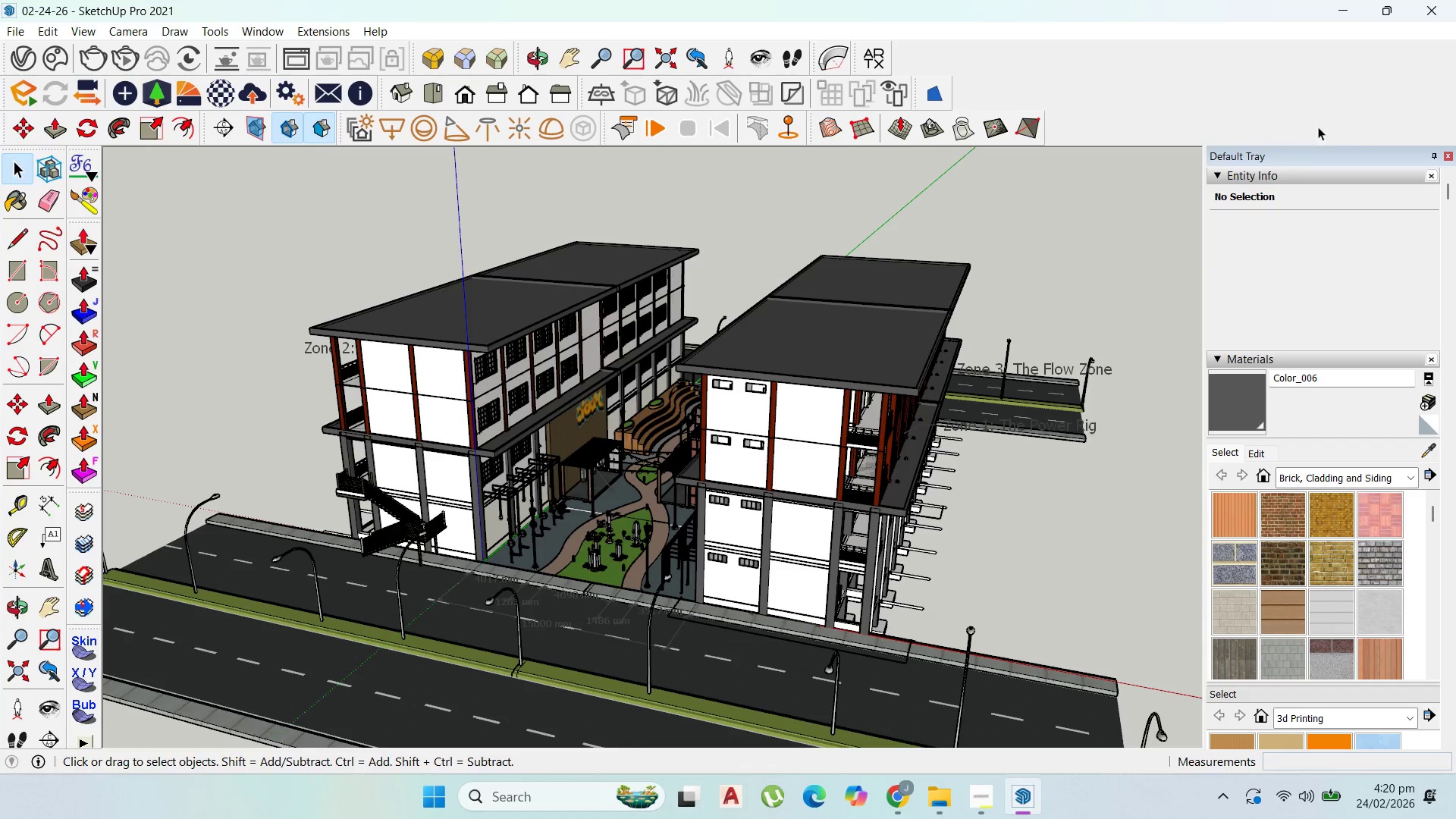 
left_click([1440, 10])
 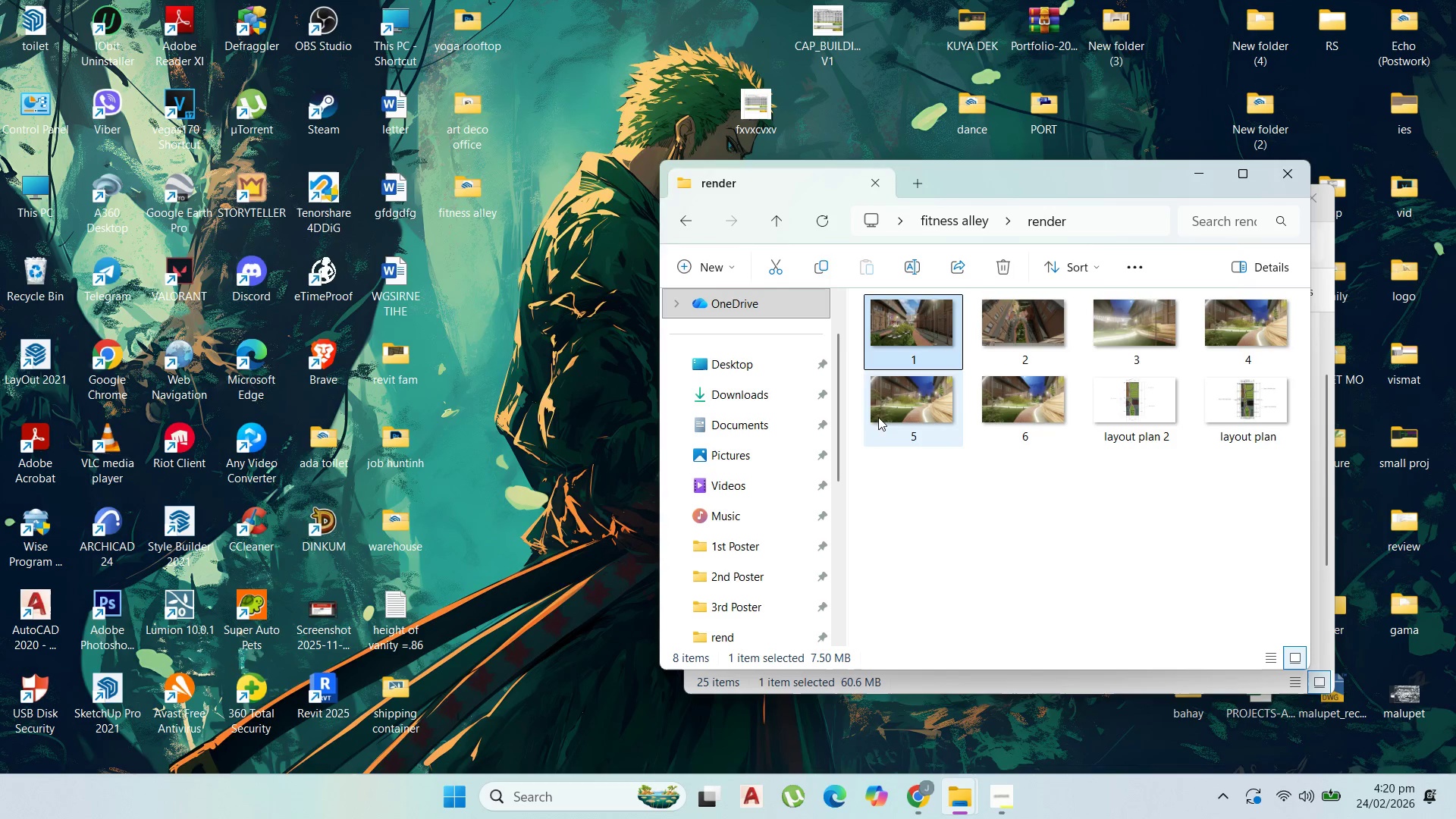 
left_click([685, 229])
 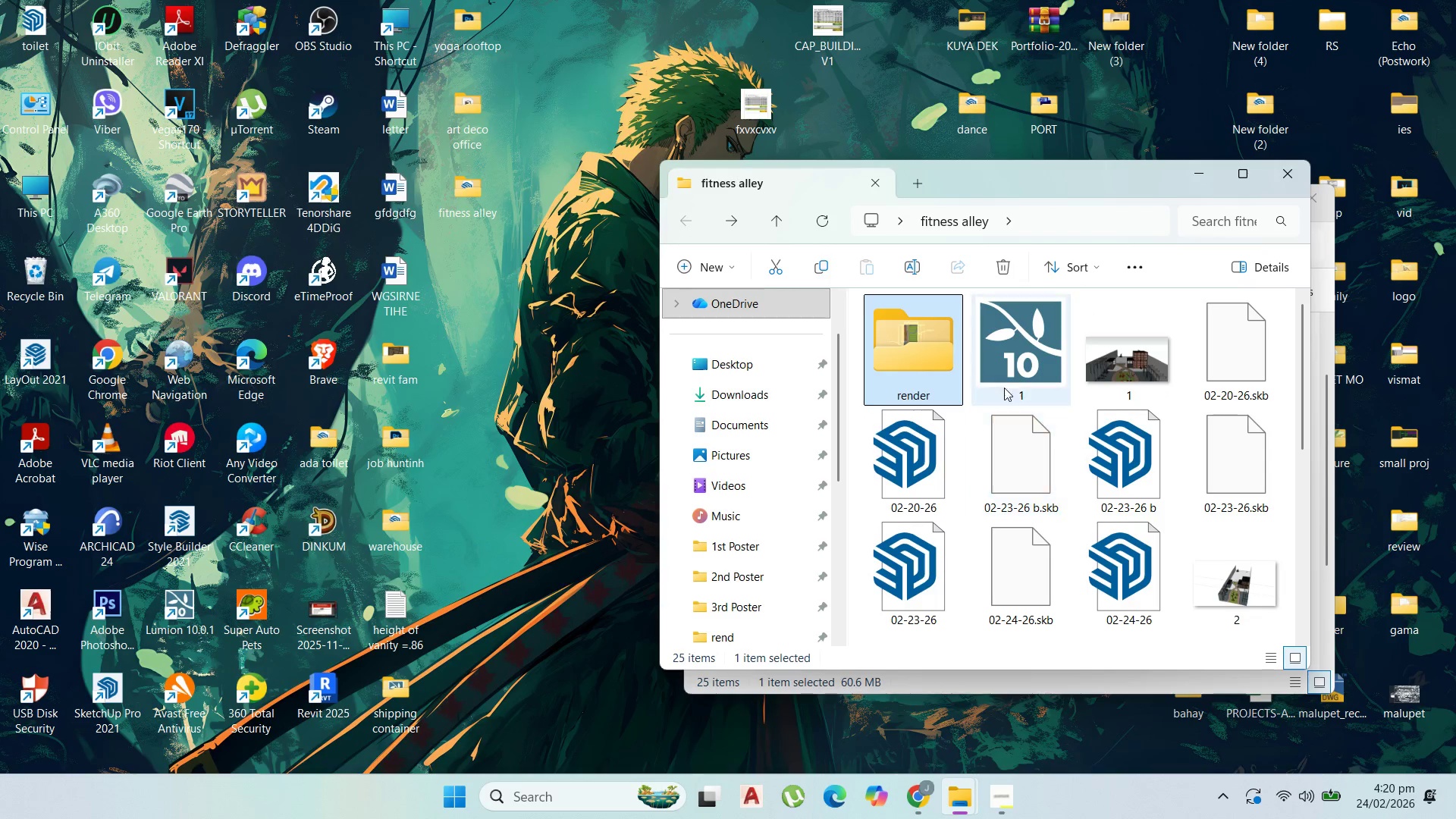 
double_click([1018, 376])
 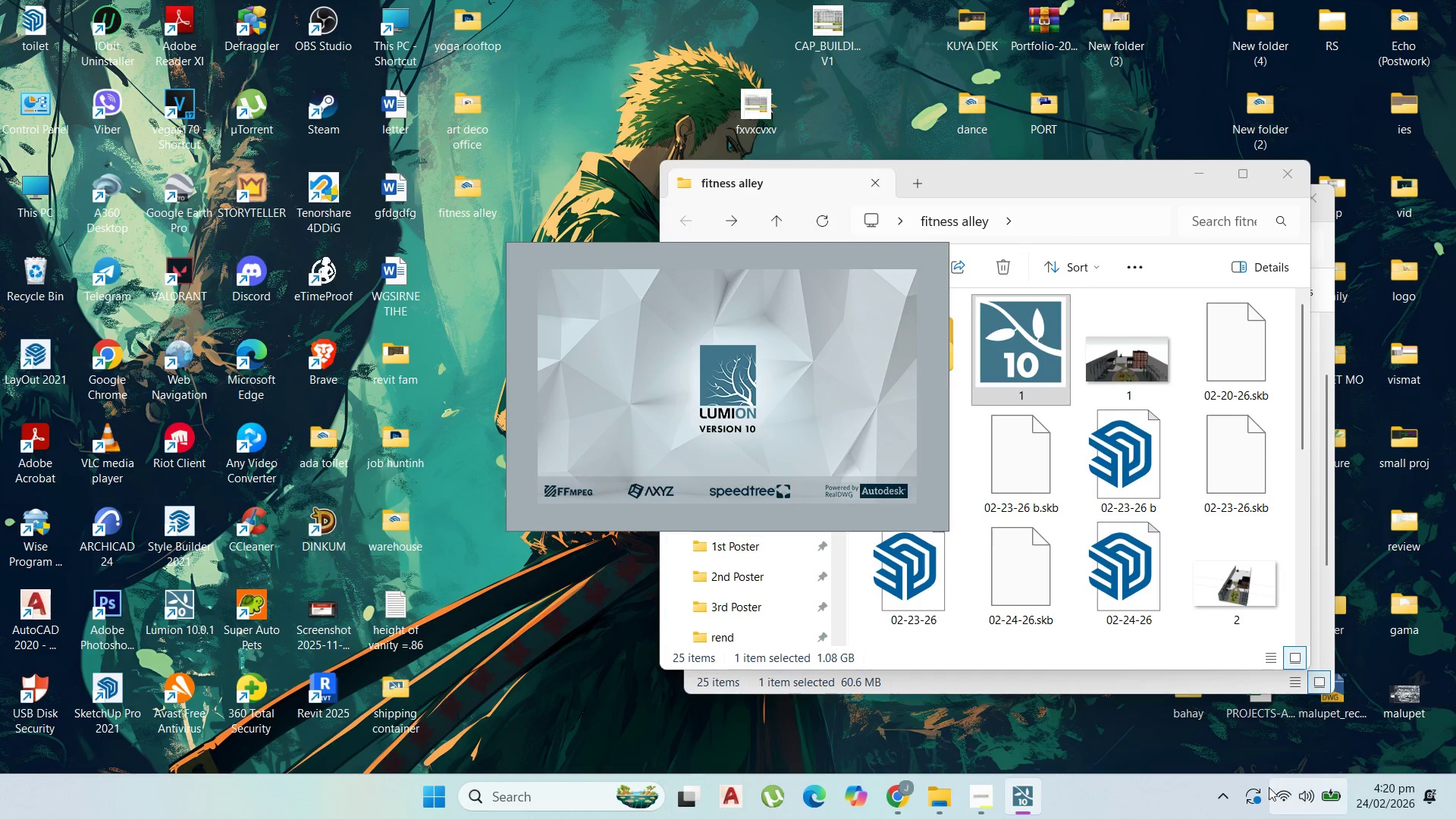 
left_click([1228, 798])
 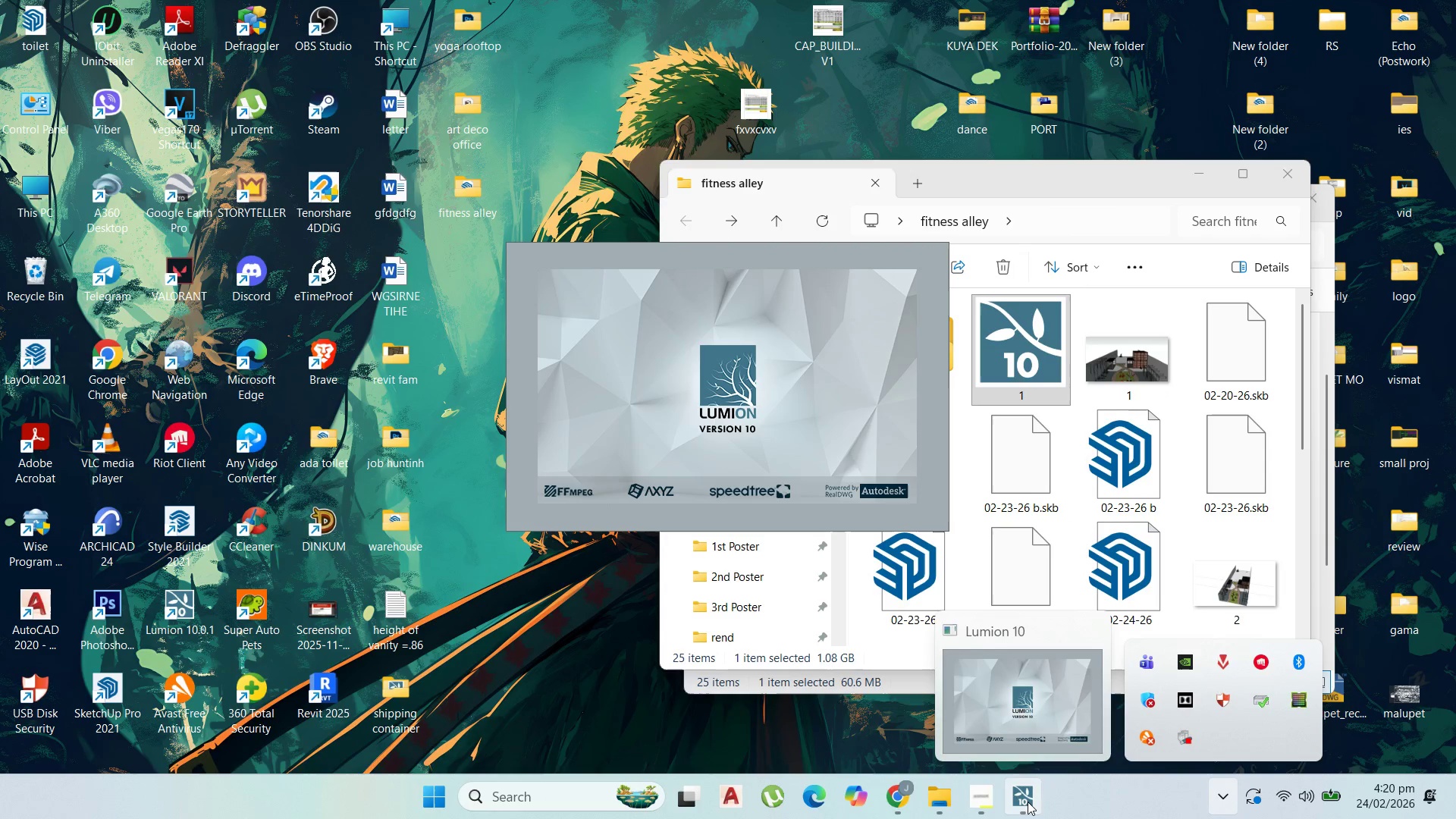 
left_click([984, 802])